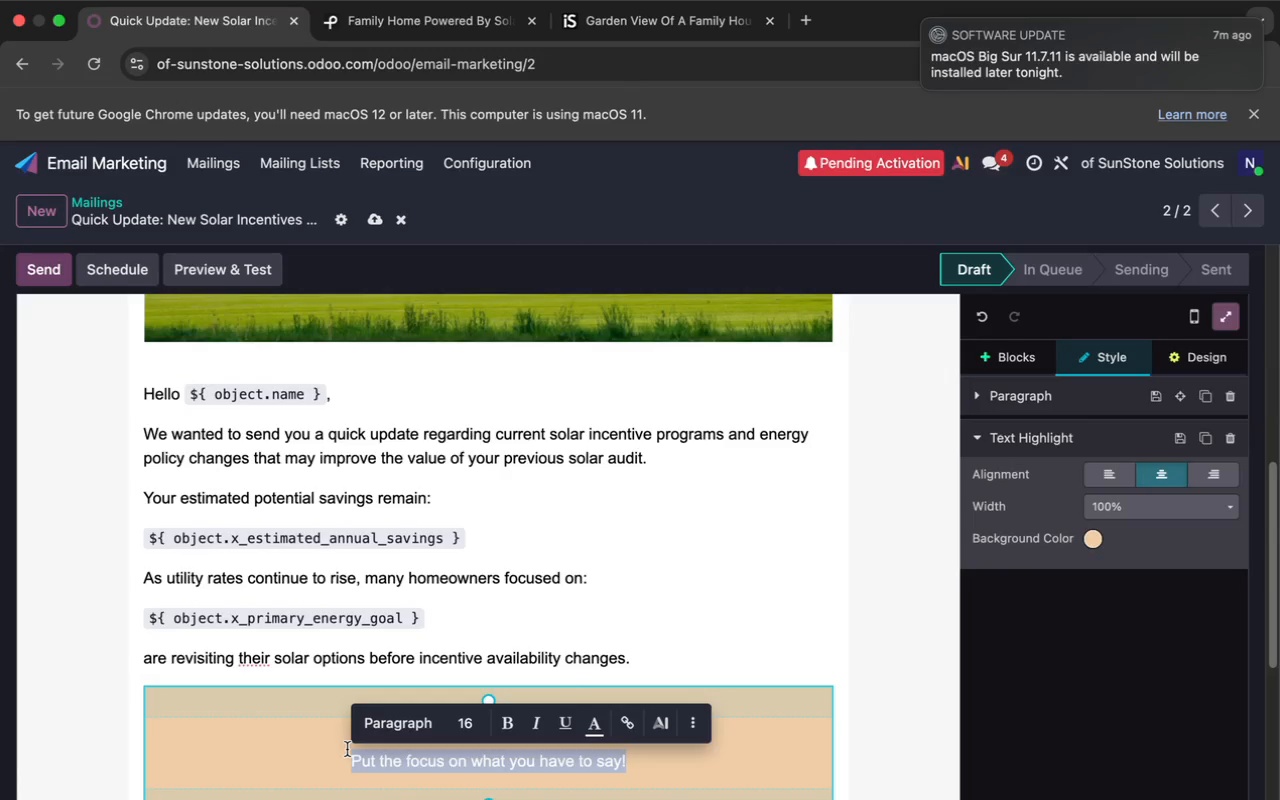 
key(Backspace)
 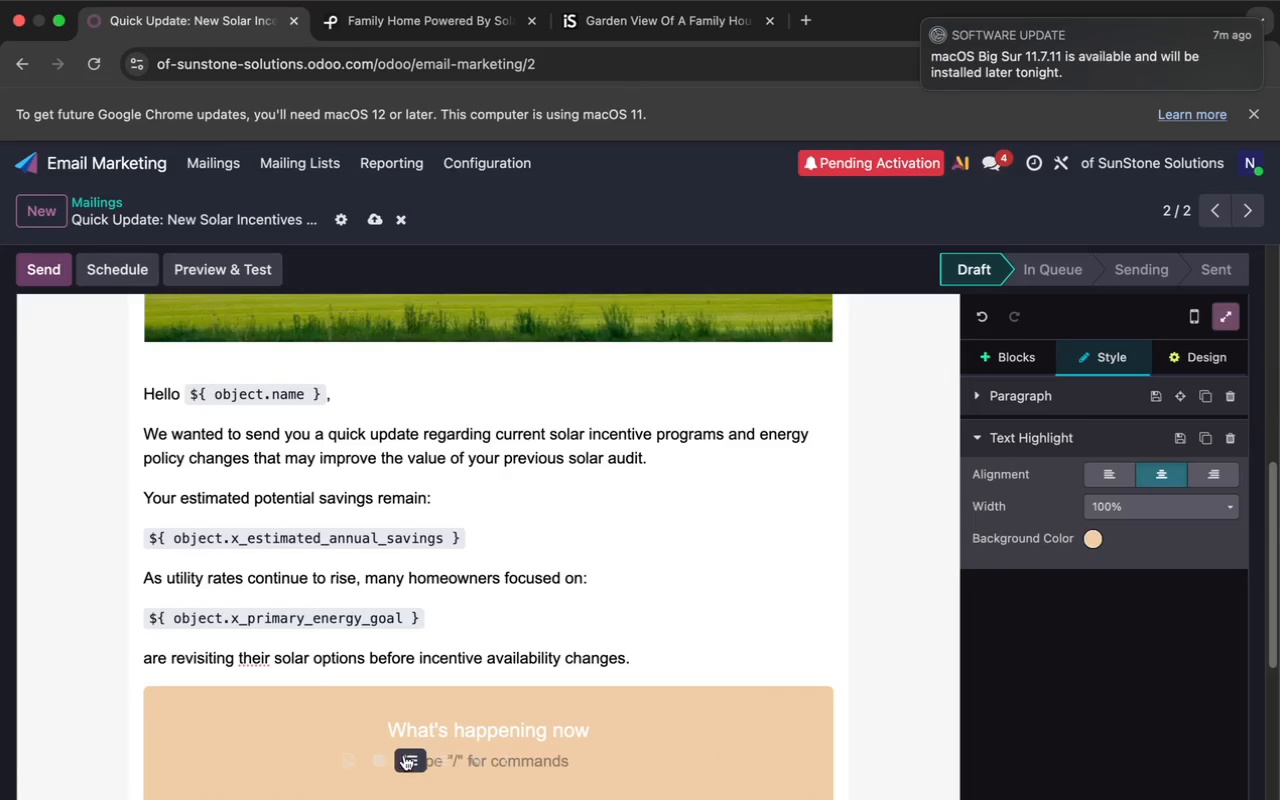 
left_click([412, 761])
 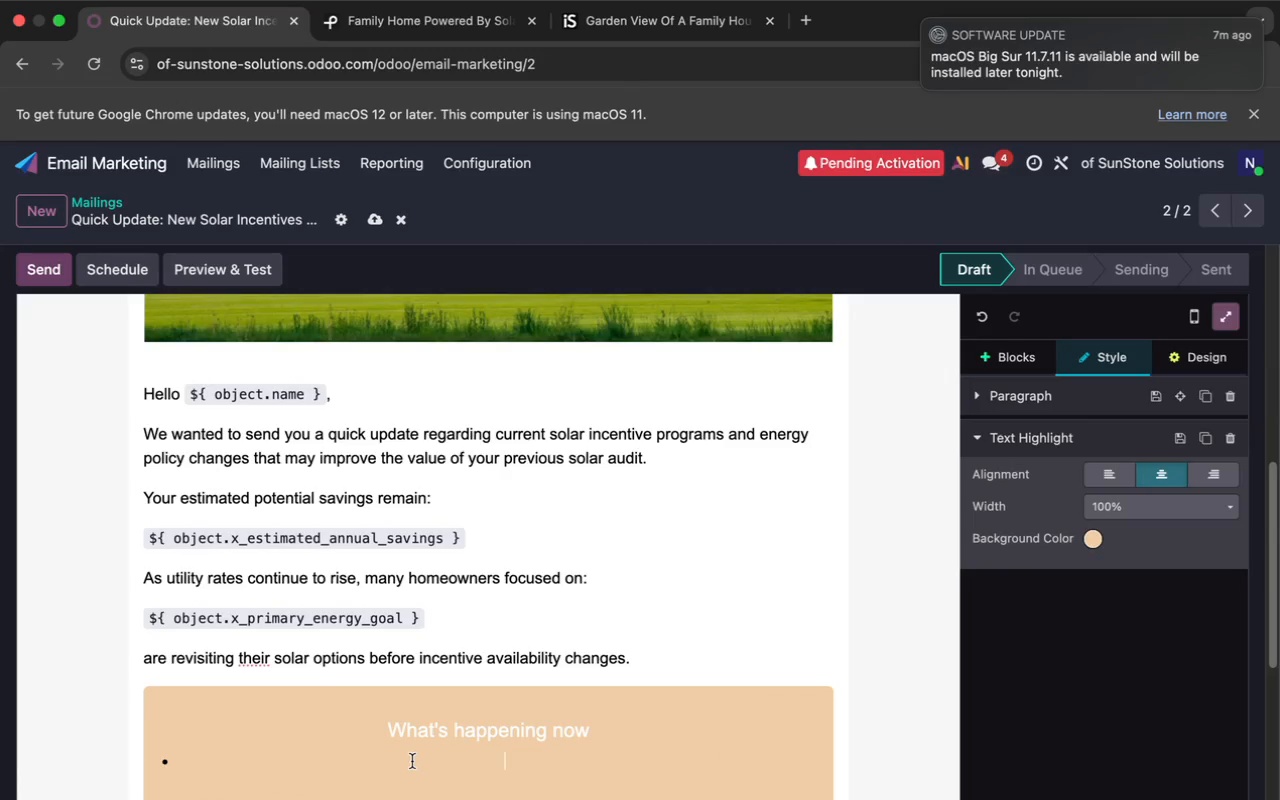 
scroll: coordinate [412, 761], scroll_direction: down, amount: 5.0
 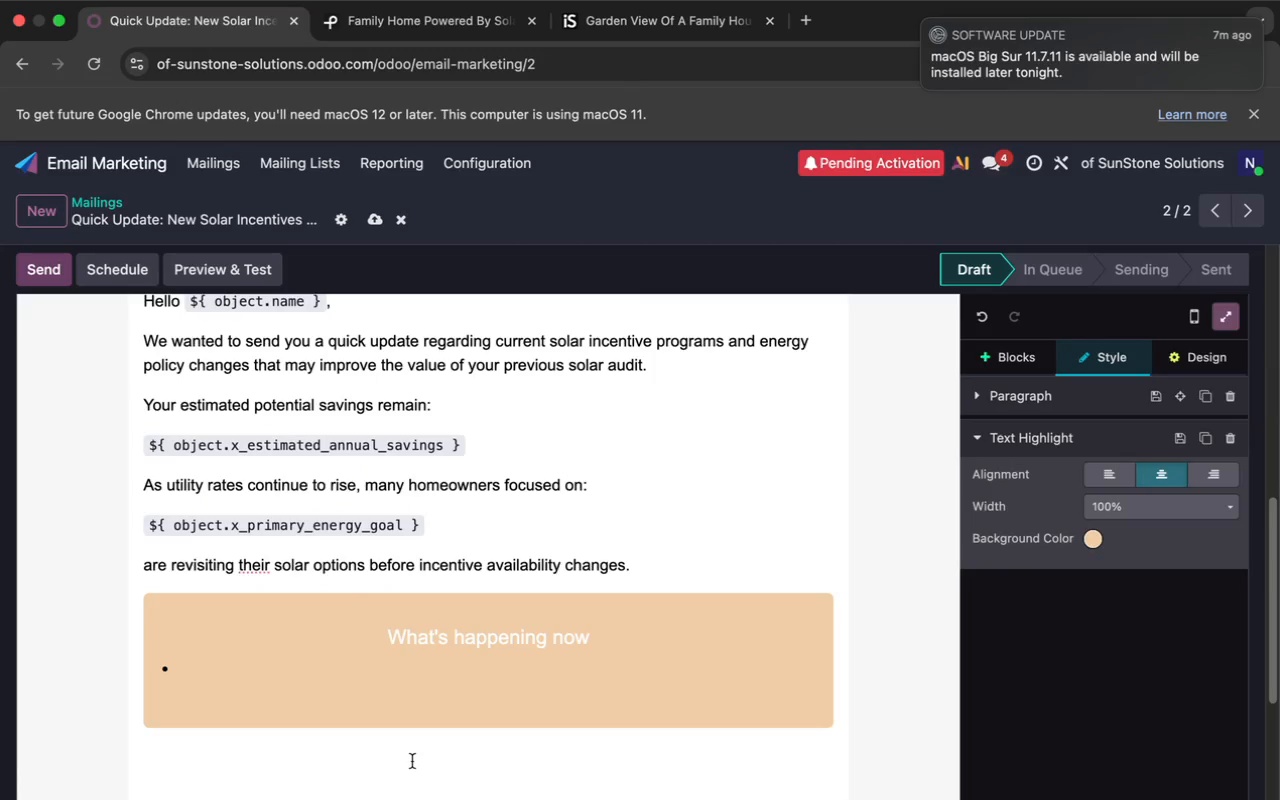 
type(Federal tax credits remain active)
 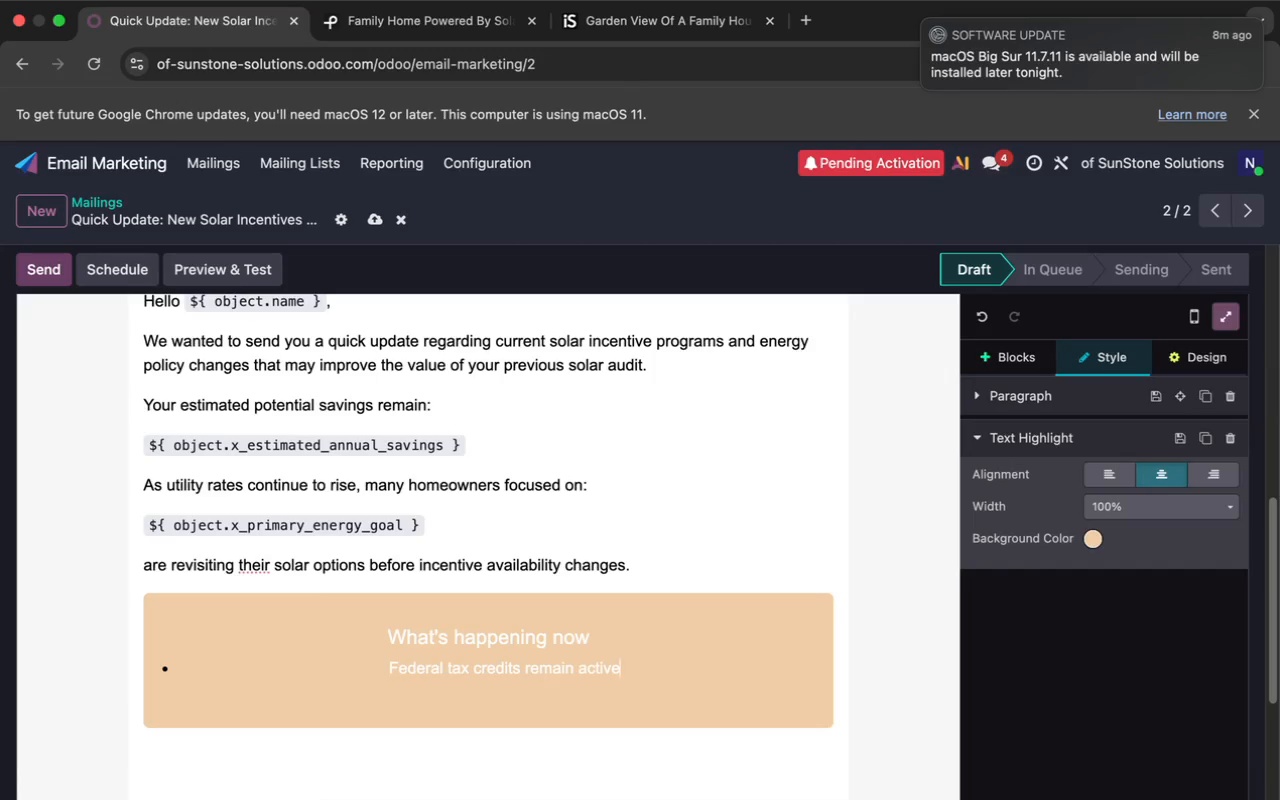 
key(Enter)
 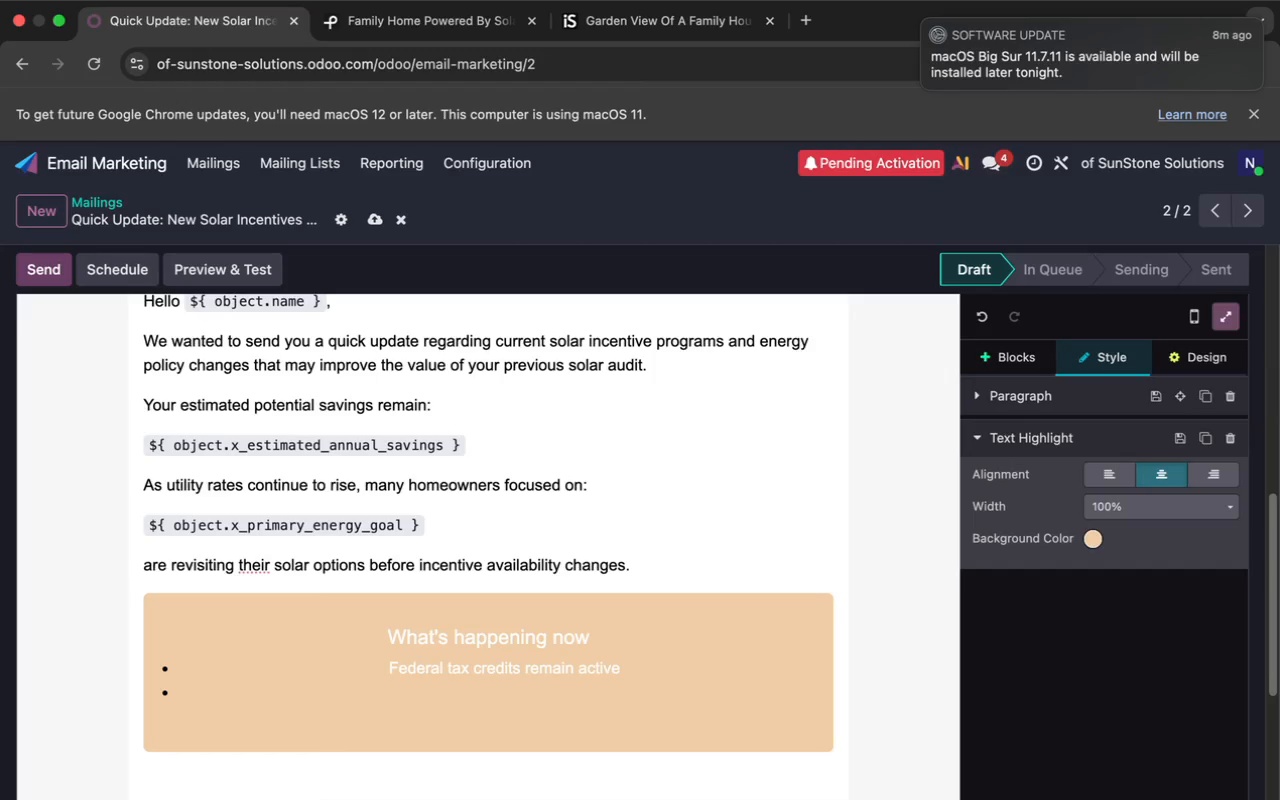 
wait(6.9)
 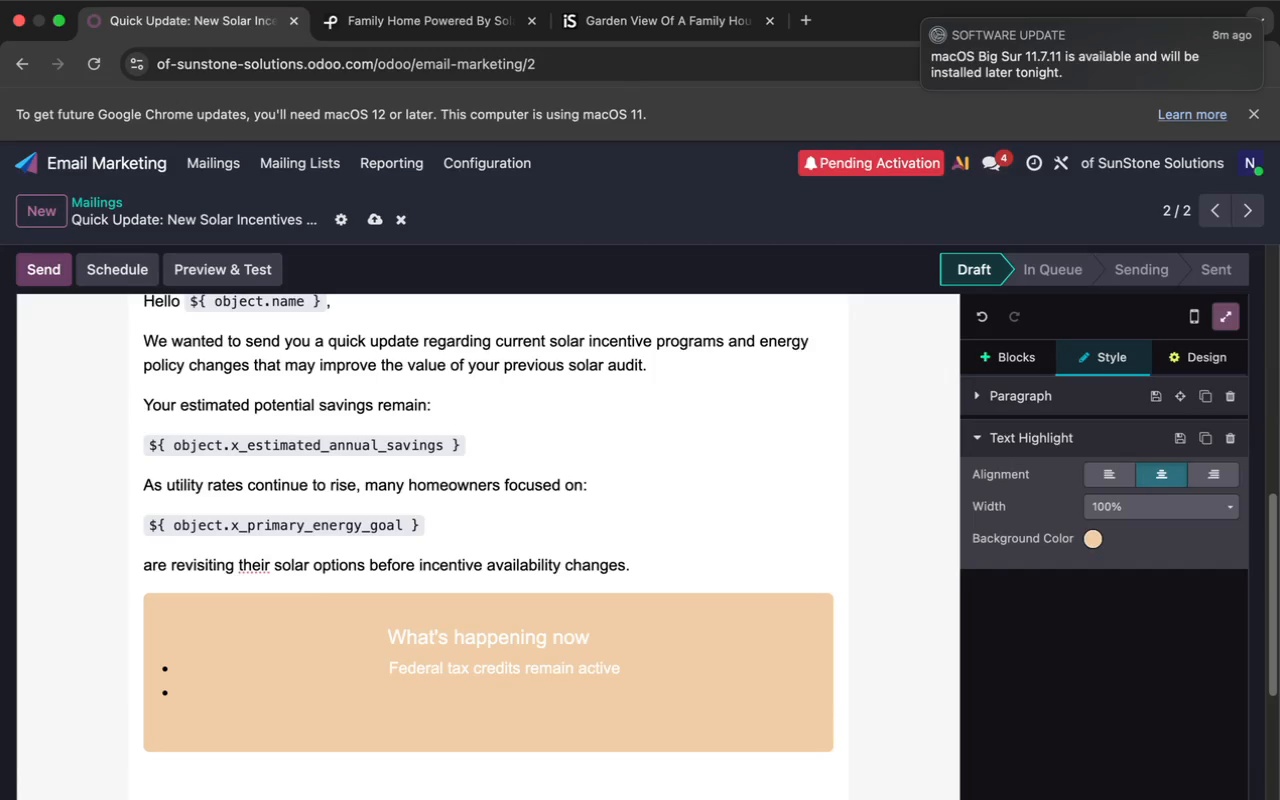 
type(Battery storage)
 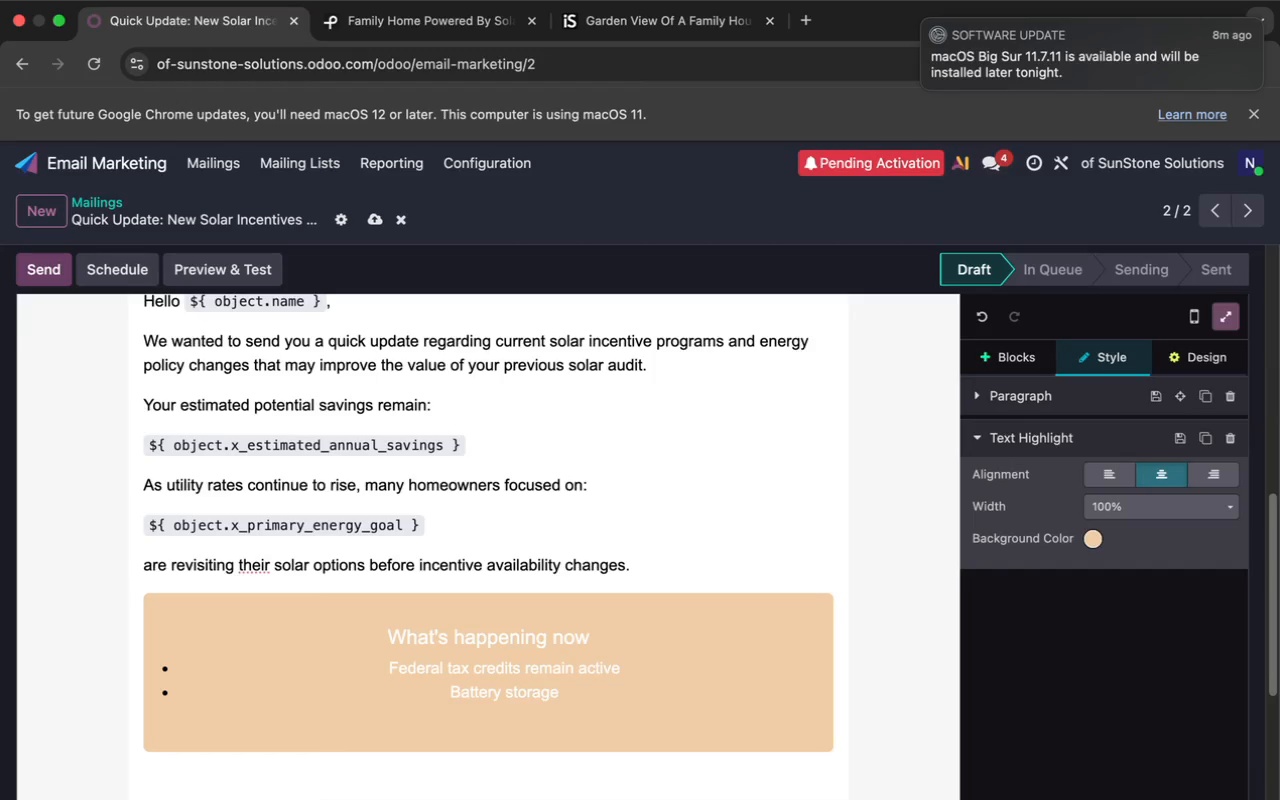 
wait(10.78)
 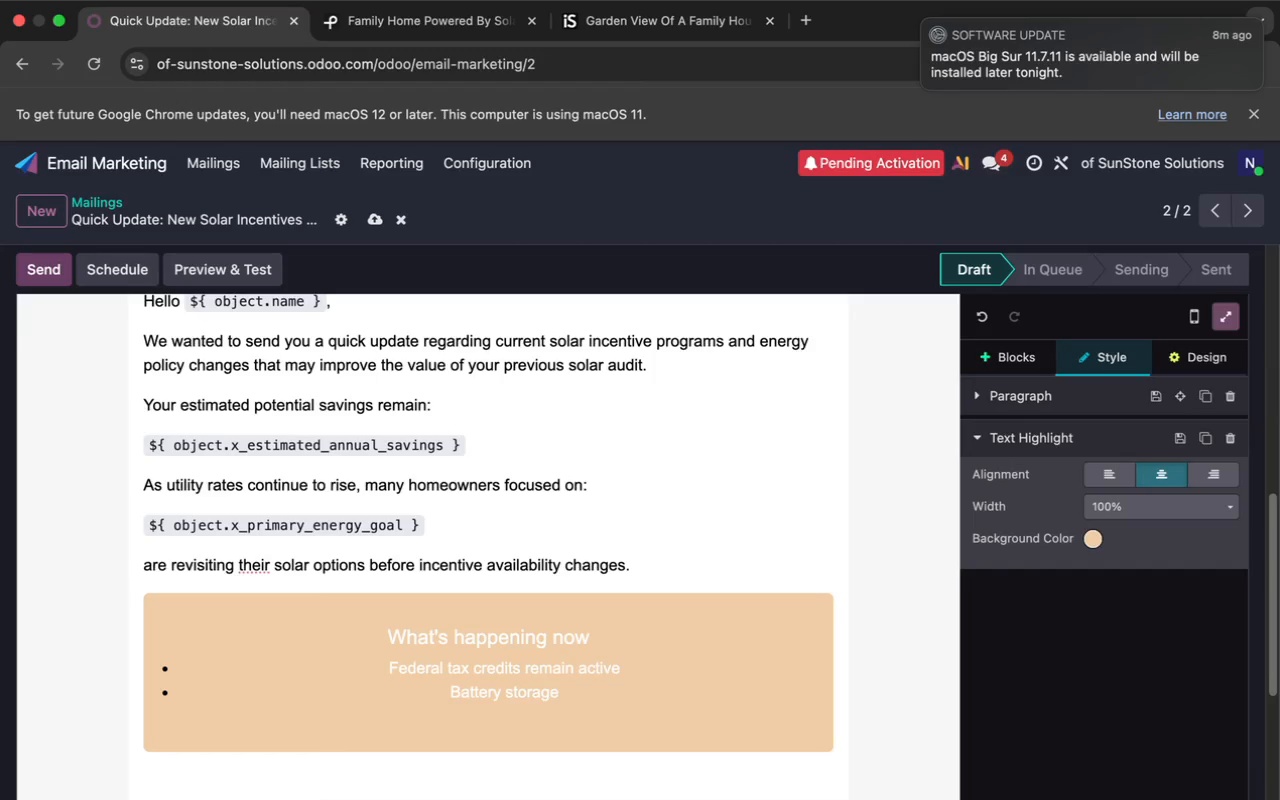 
type( in)
 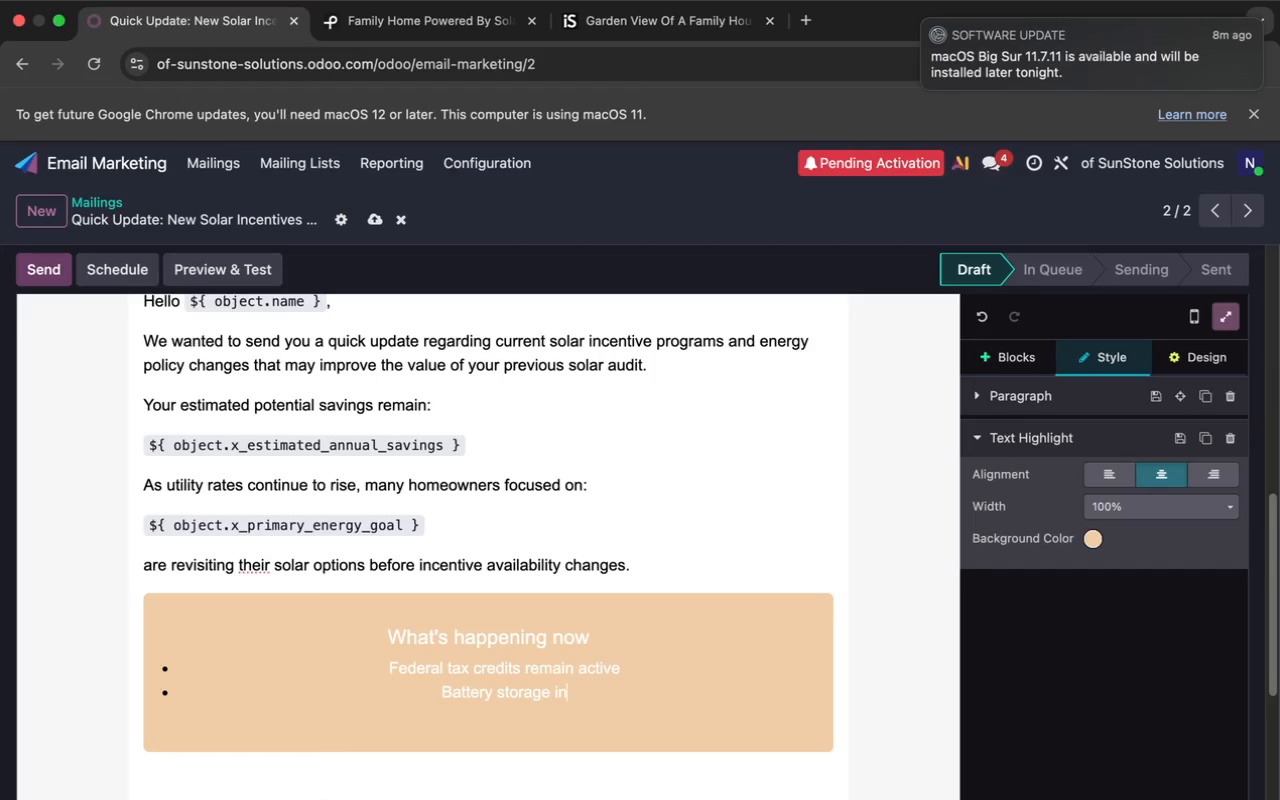 
type(ce)
 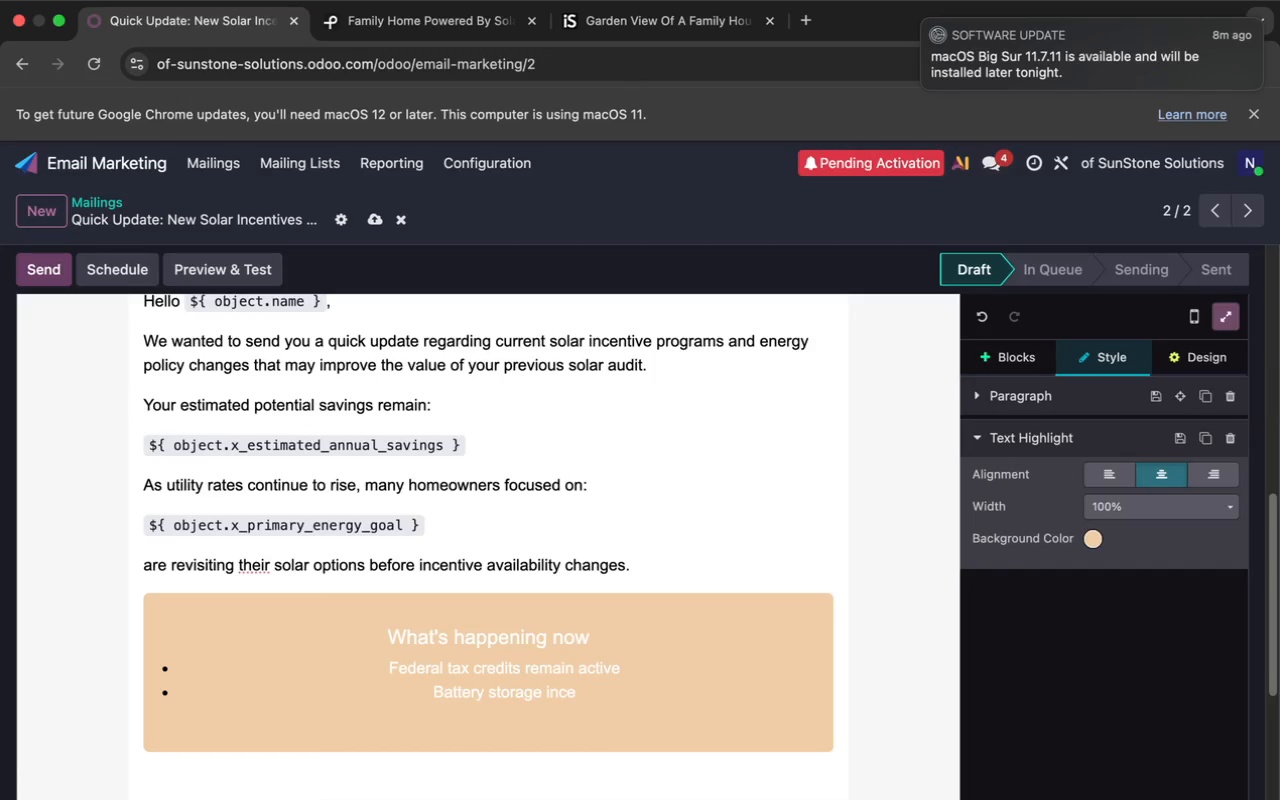 
type(ntives are expamding)
 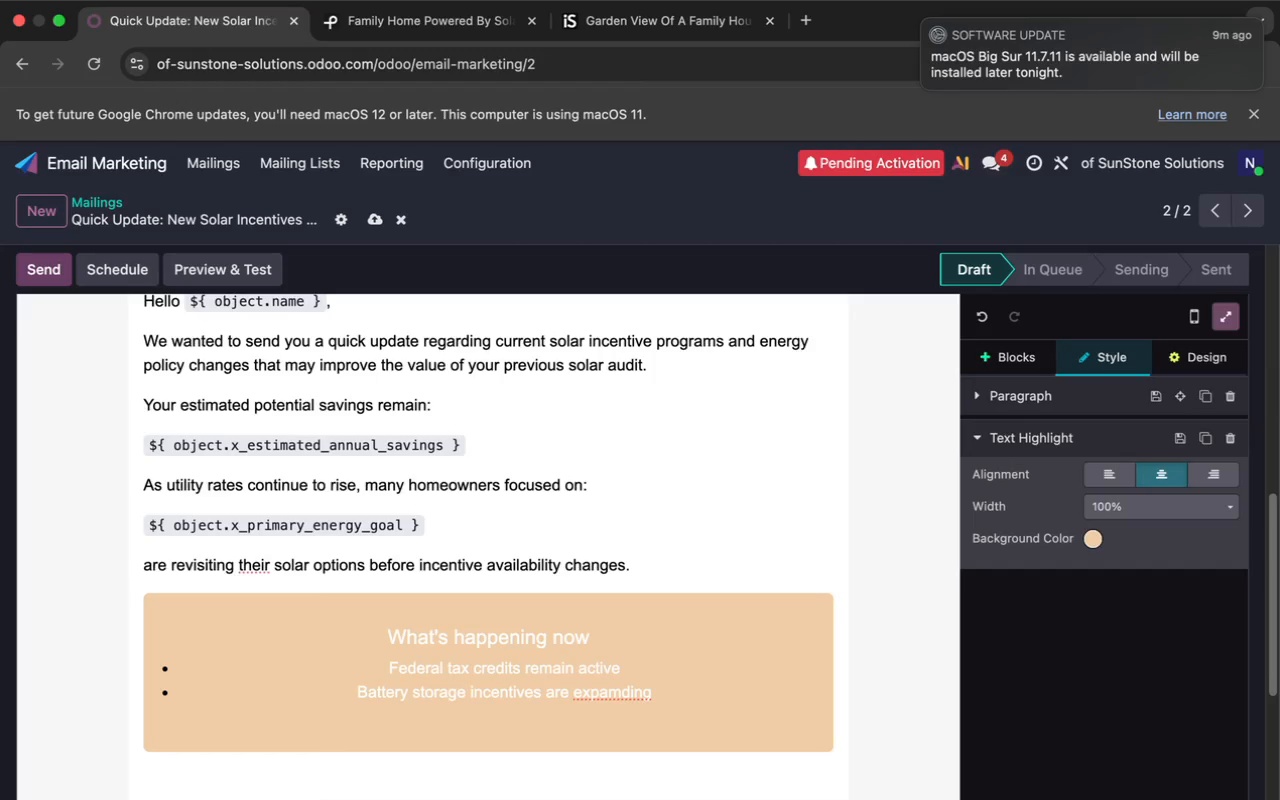 
wait(6.32)
 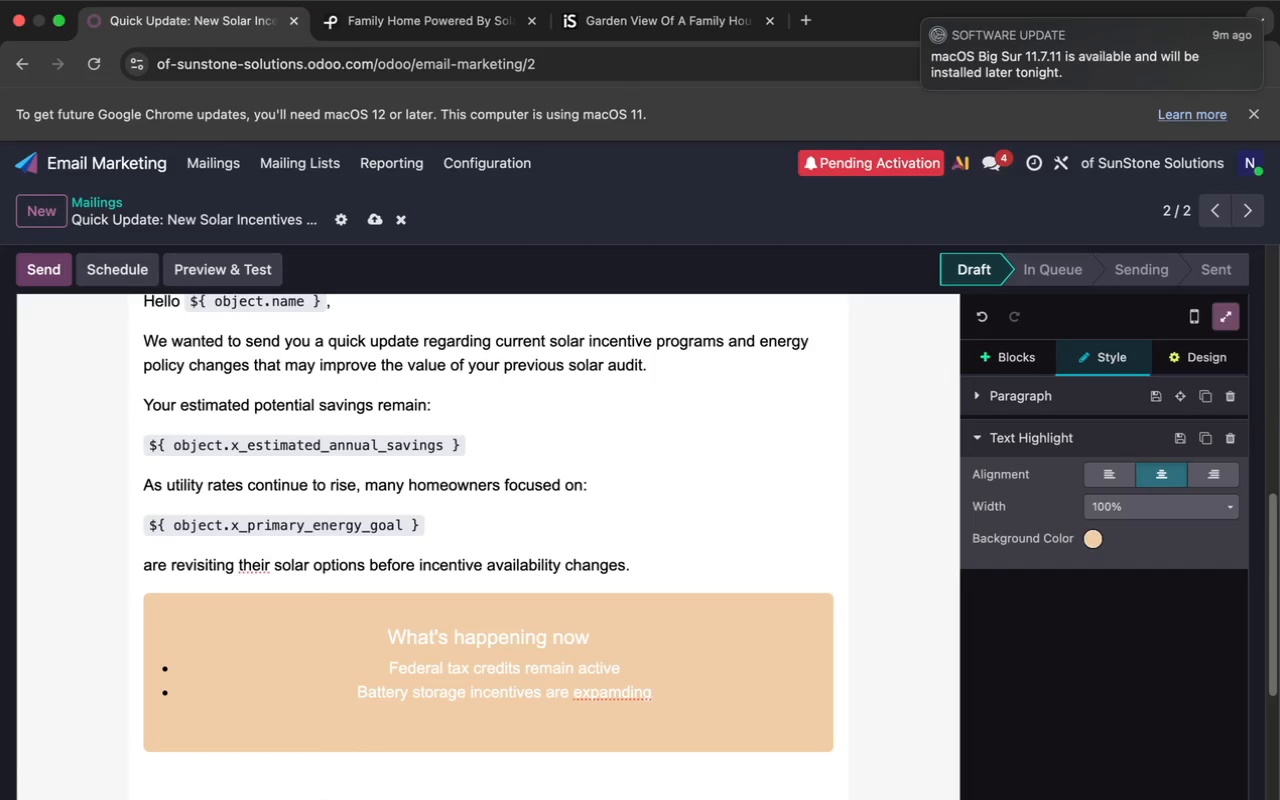 
key(ArrowLeft)
 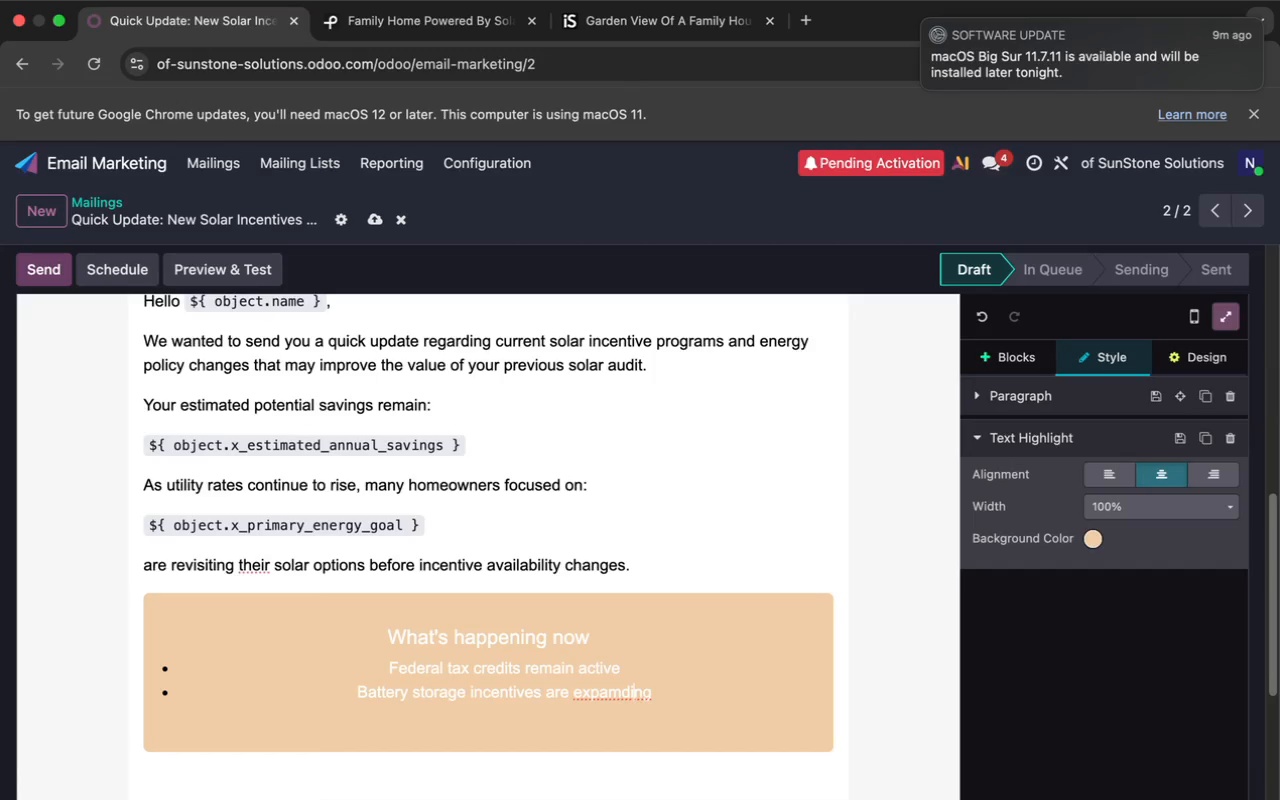 
key(ArrowLeft)
 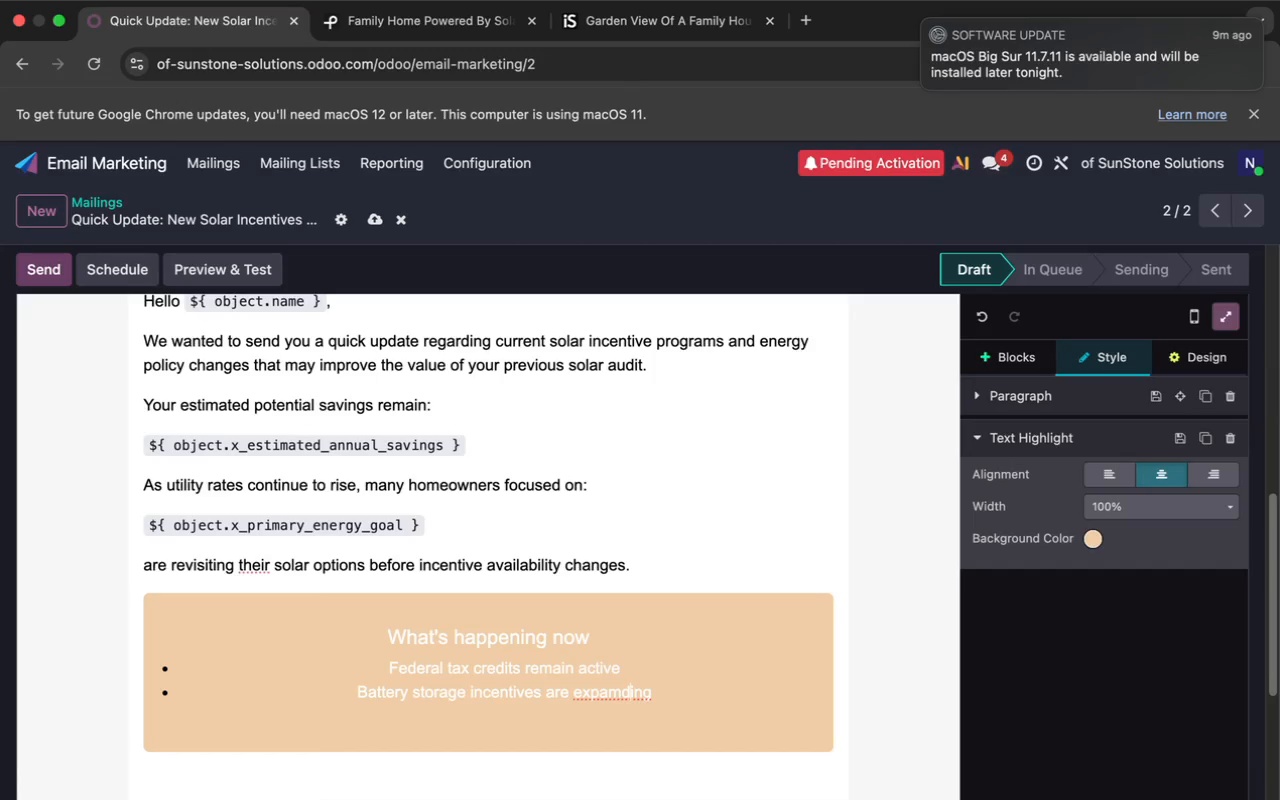 
key(ArrowLeft)
 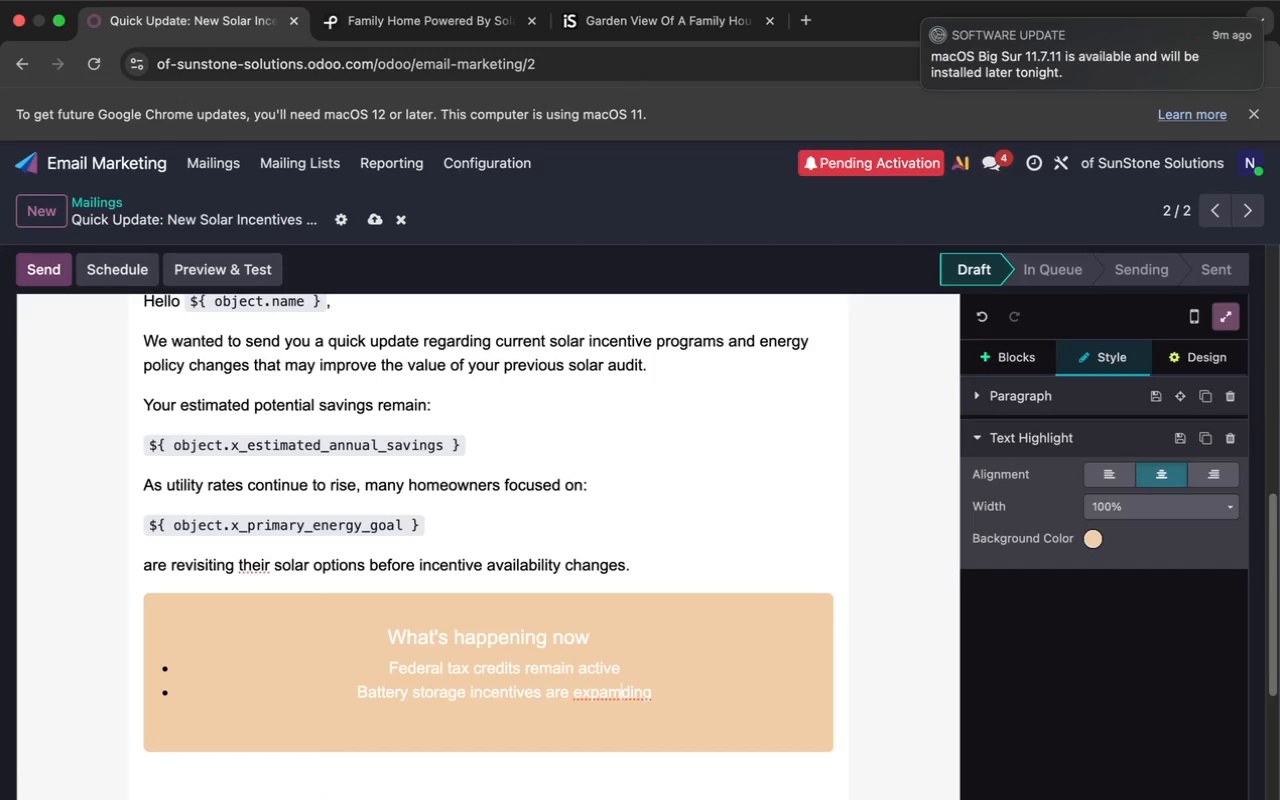 
key(ArrowLeft)
 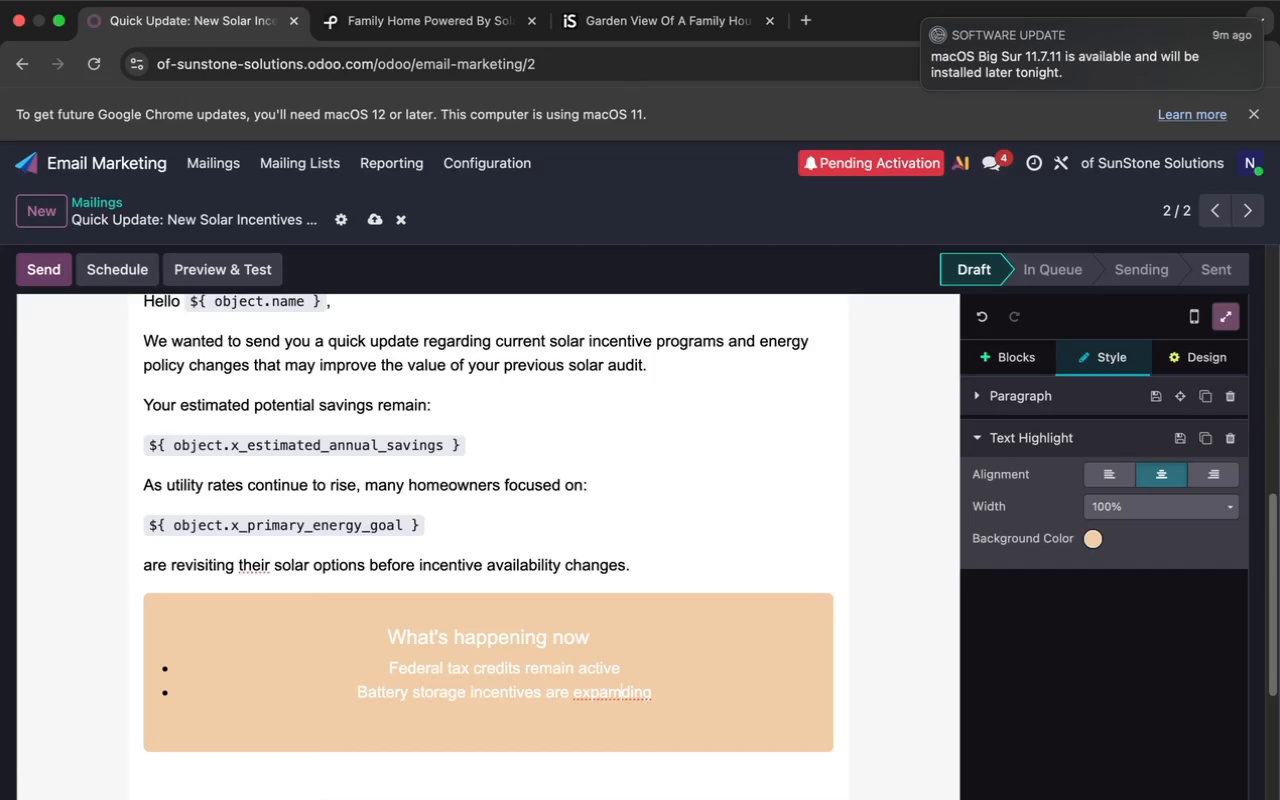 
key(Backspace)
 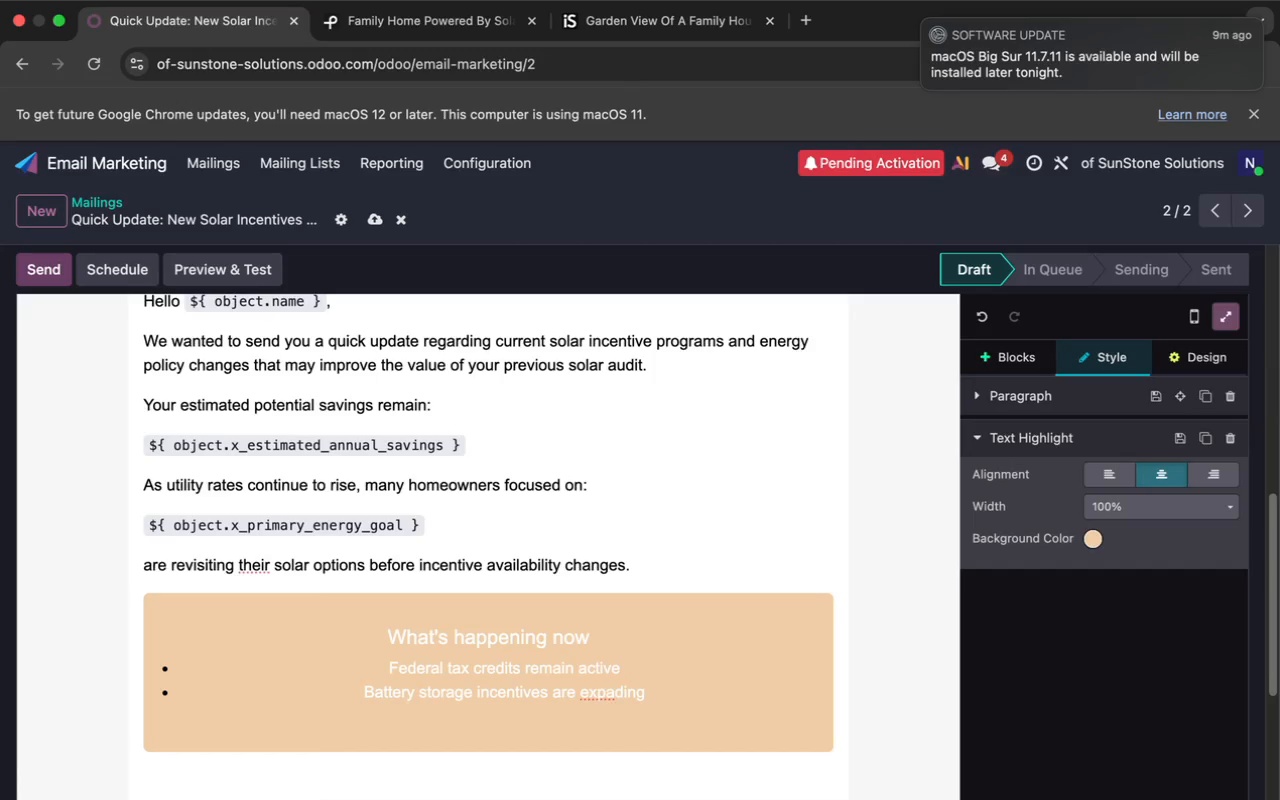 
key(N)
 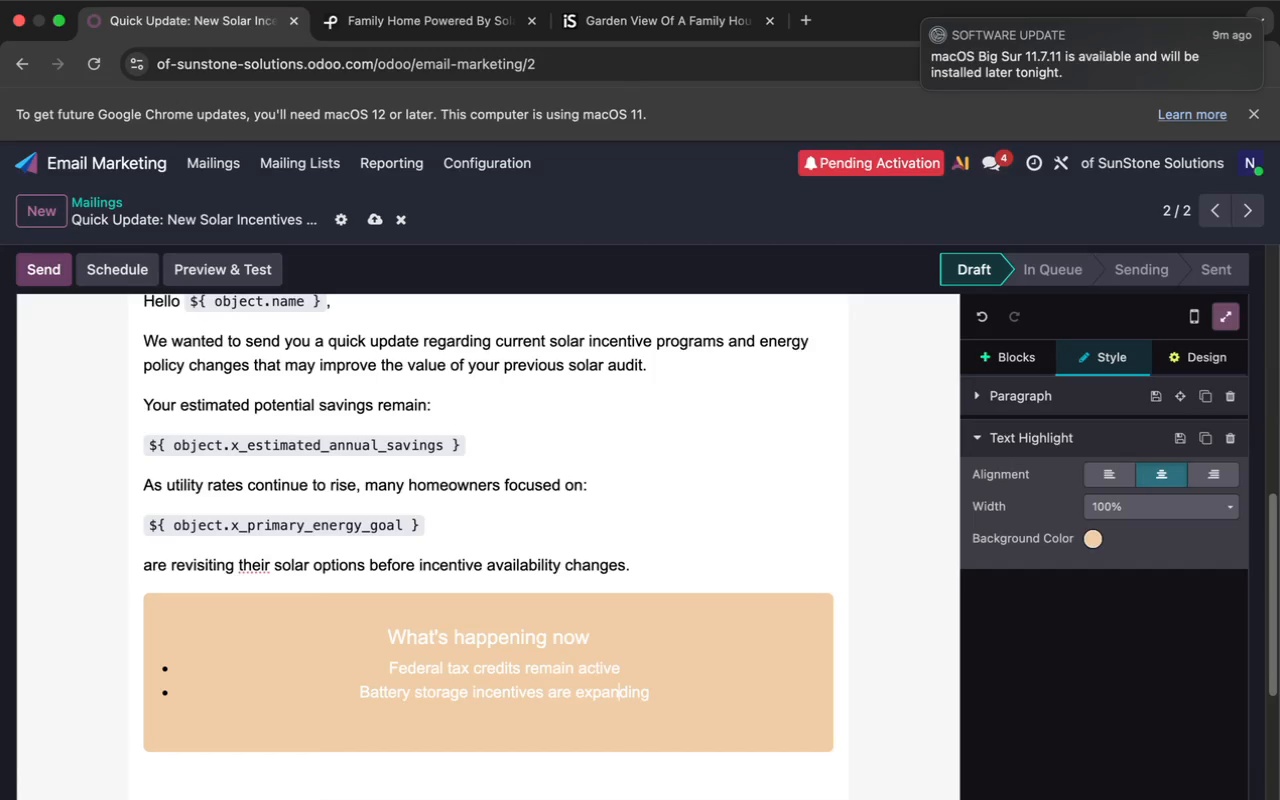 
key(ArrowRight)
 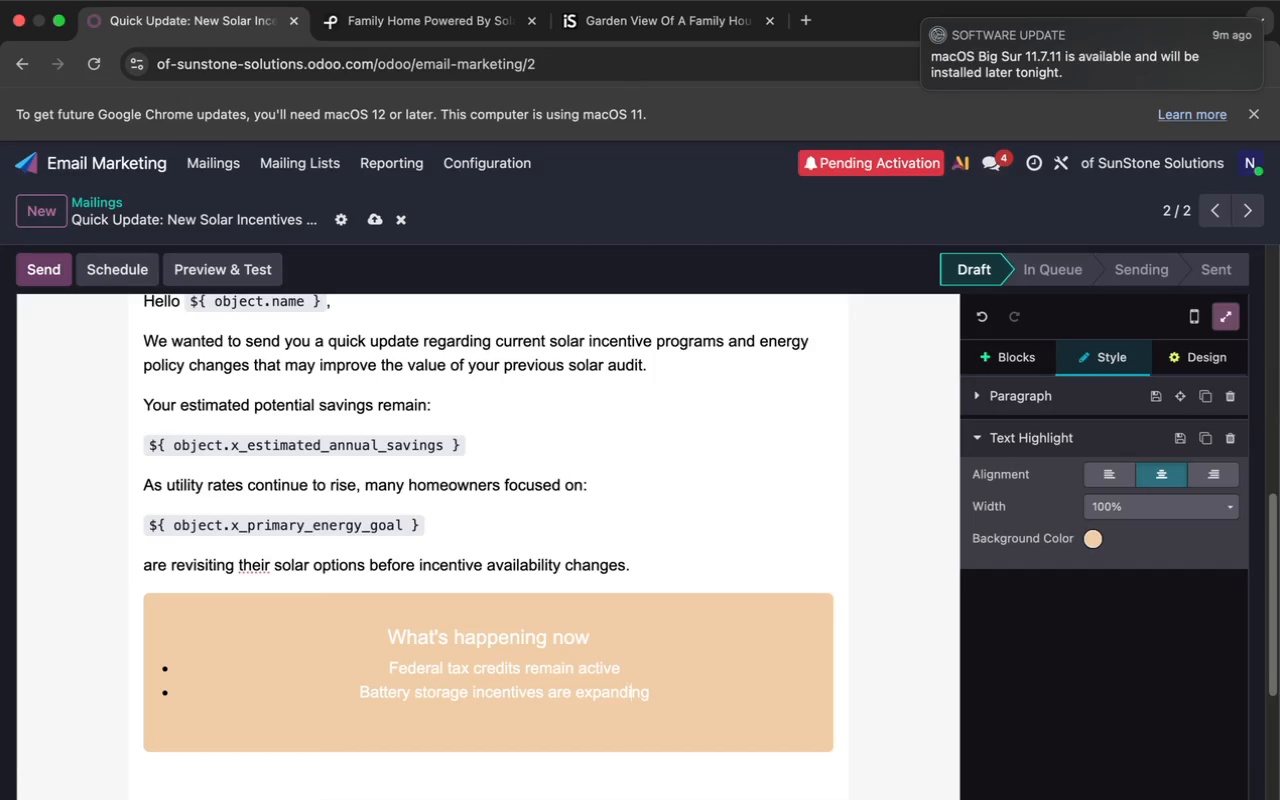 
key(ArrowRight)
 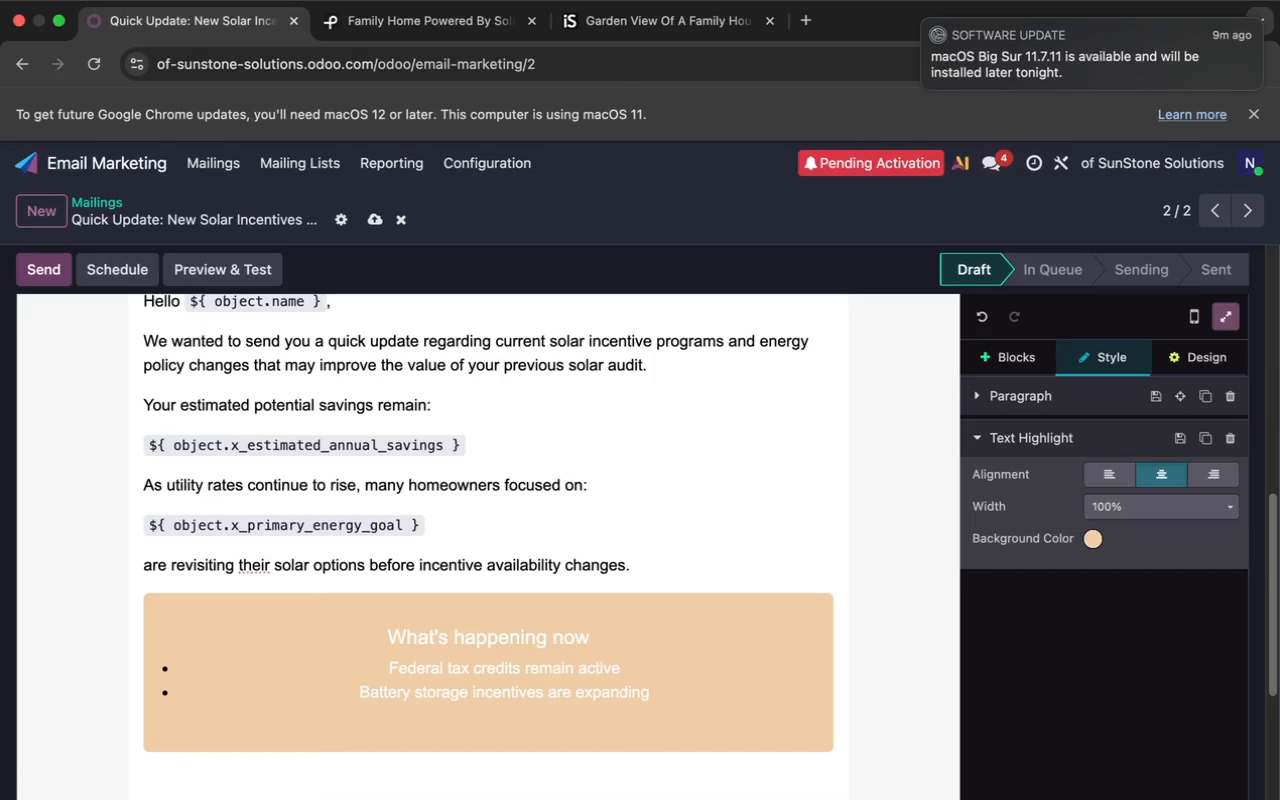 
key(ArrowRight)
 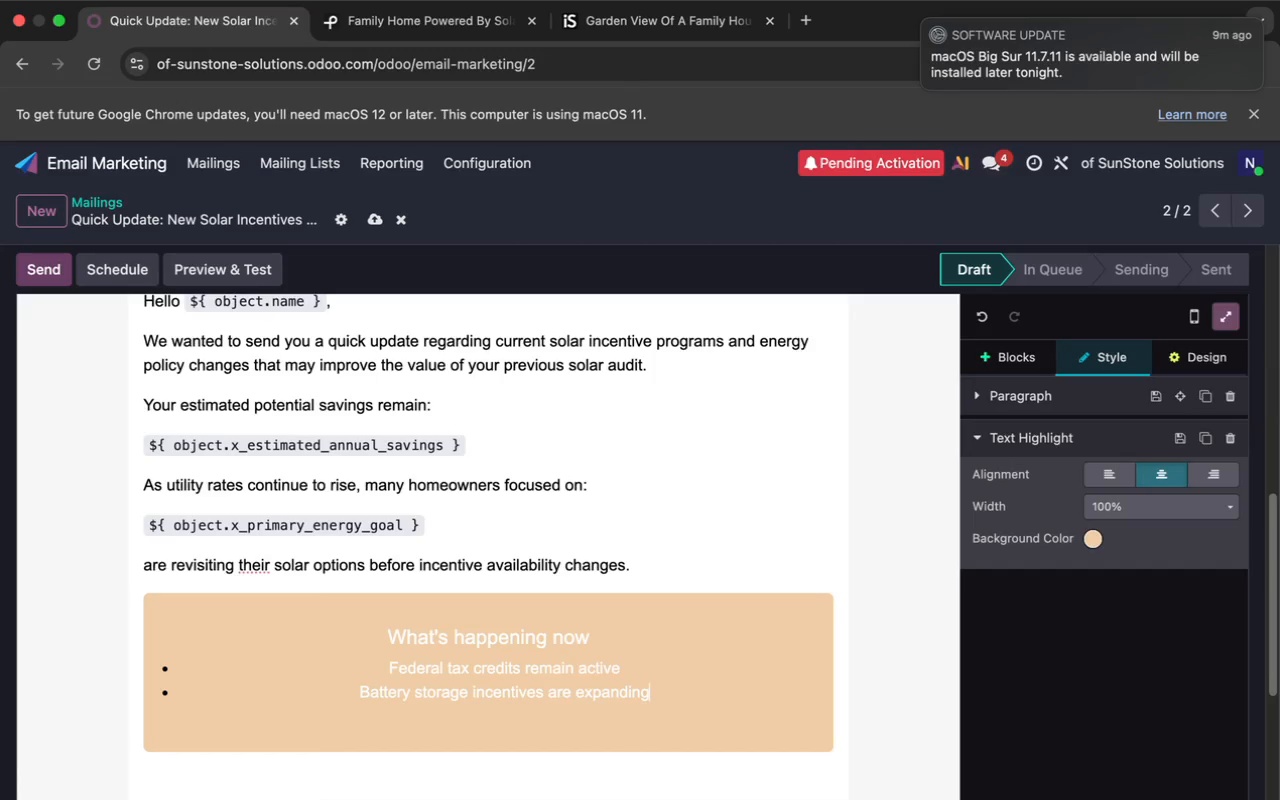 
key(ArrowRight)
 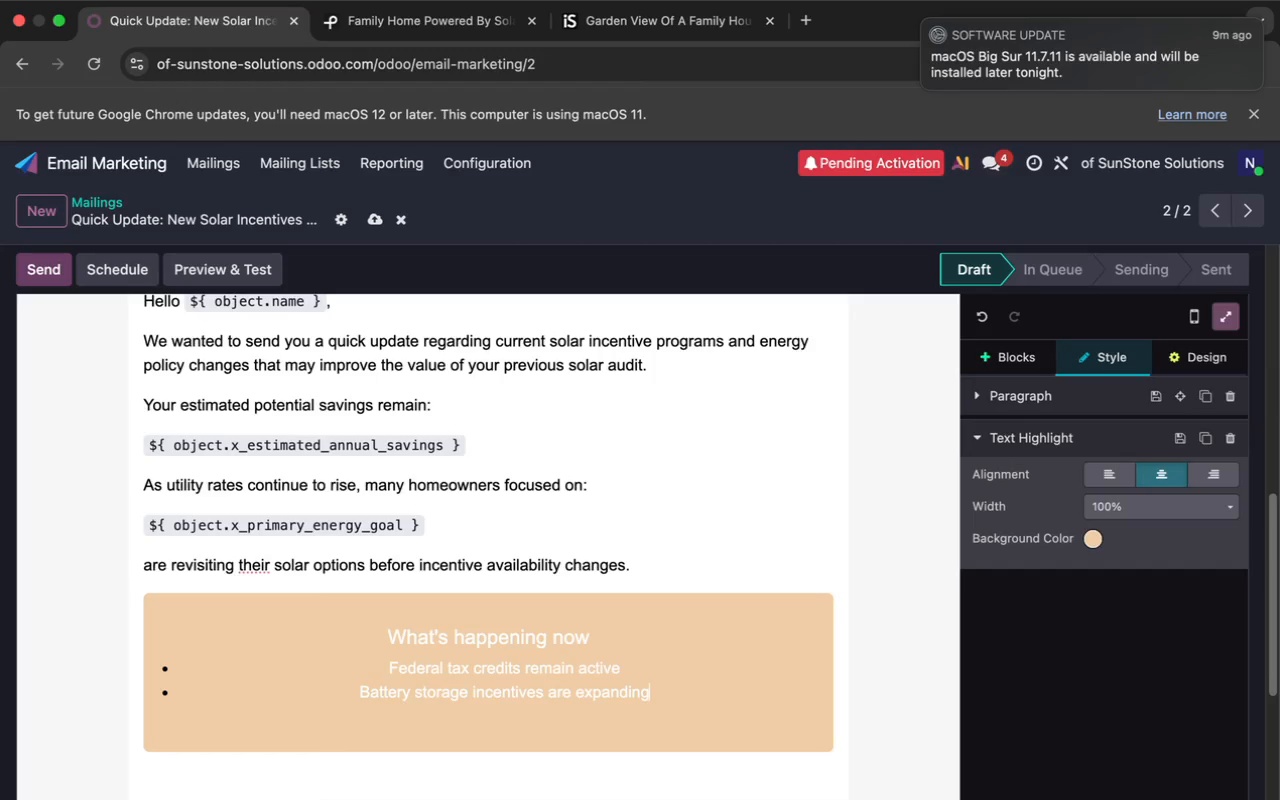 
key(Enter)
 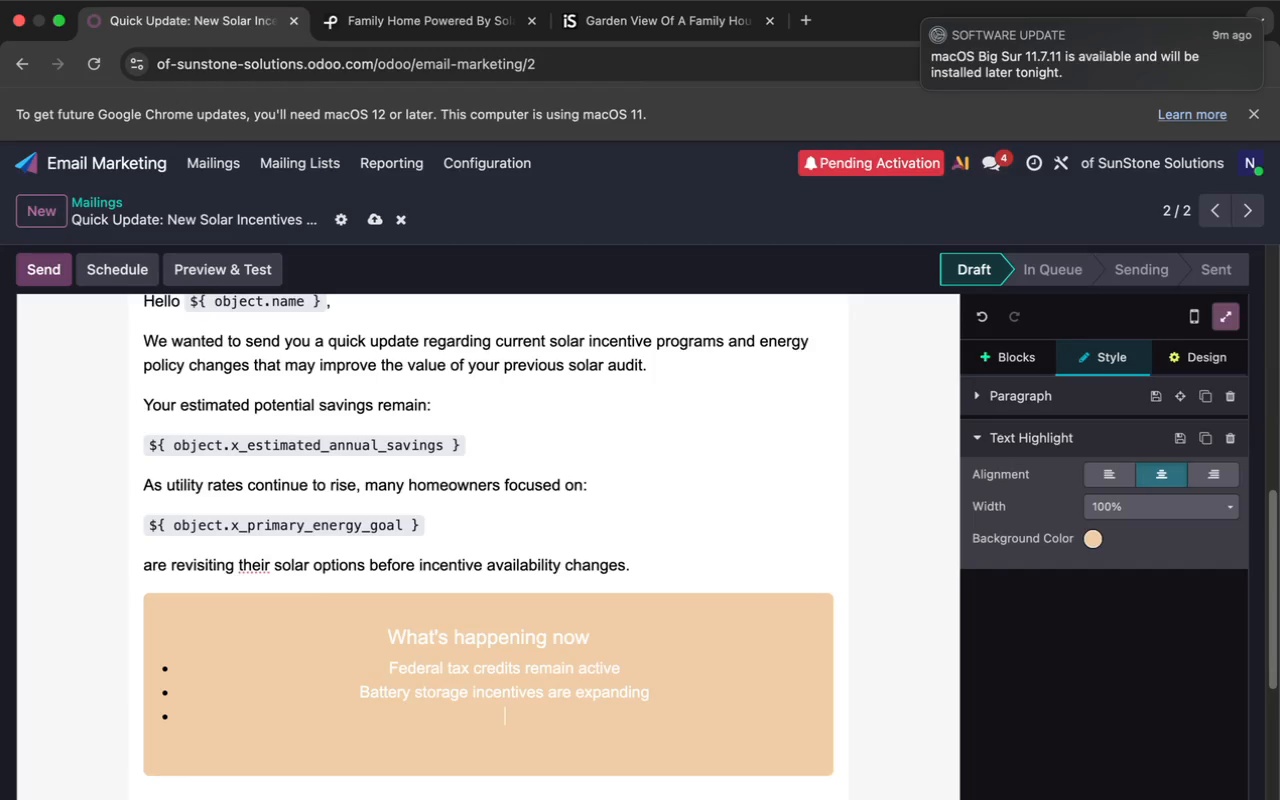 
type(Utility )
 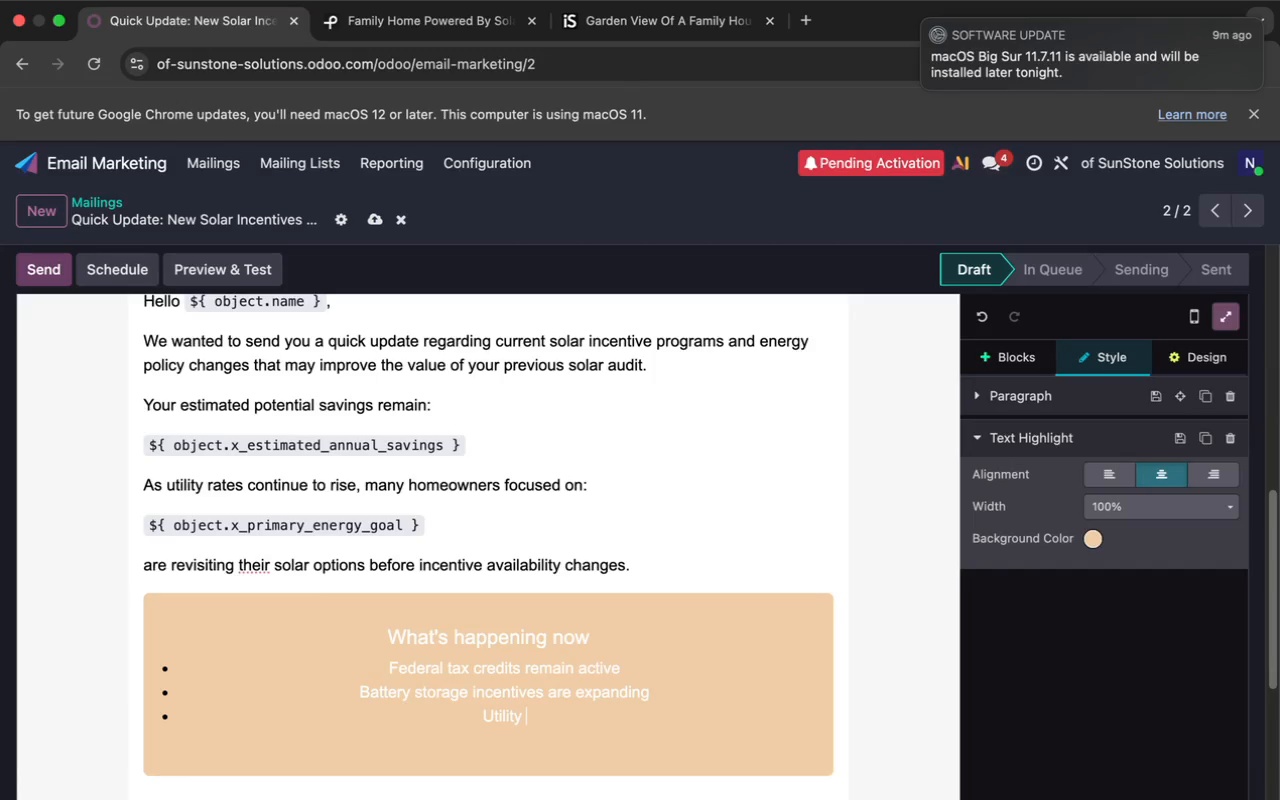 
type(costs continue increa)
 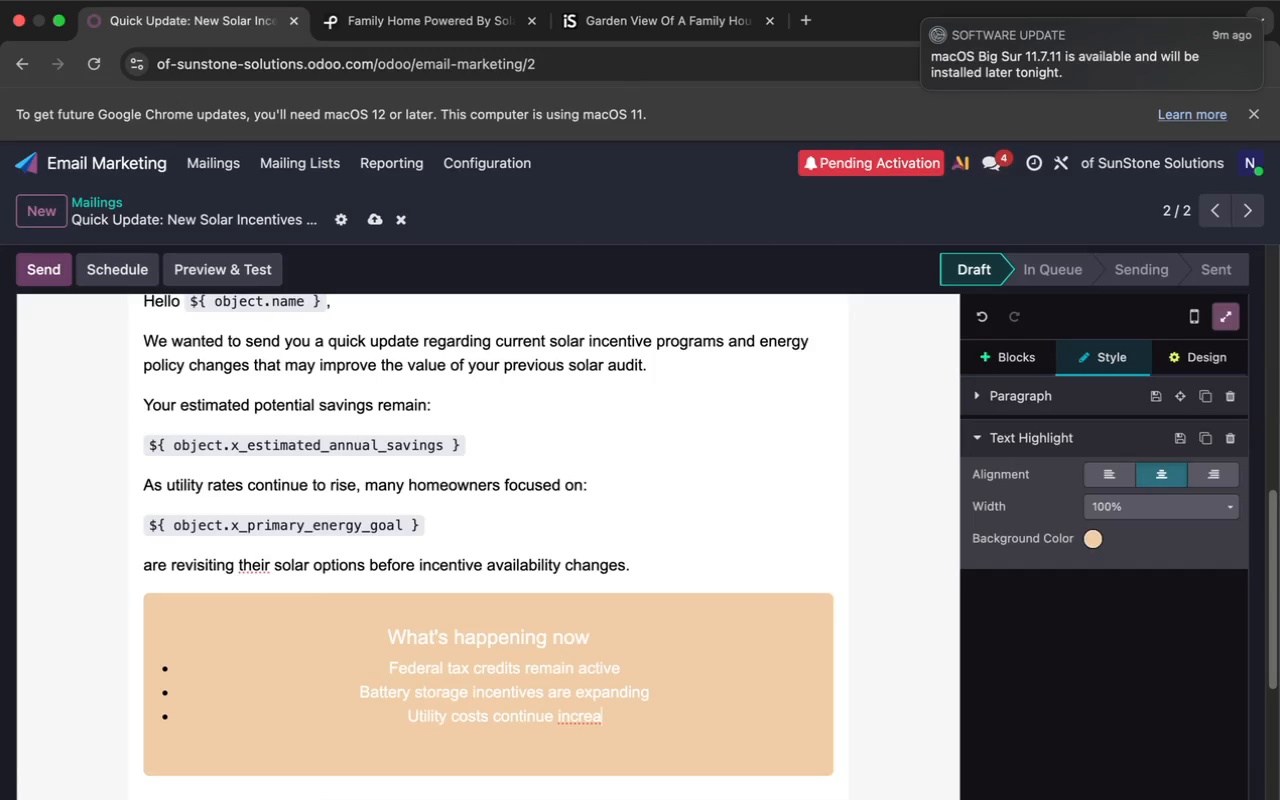 
type(sing)
 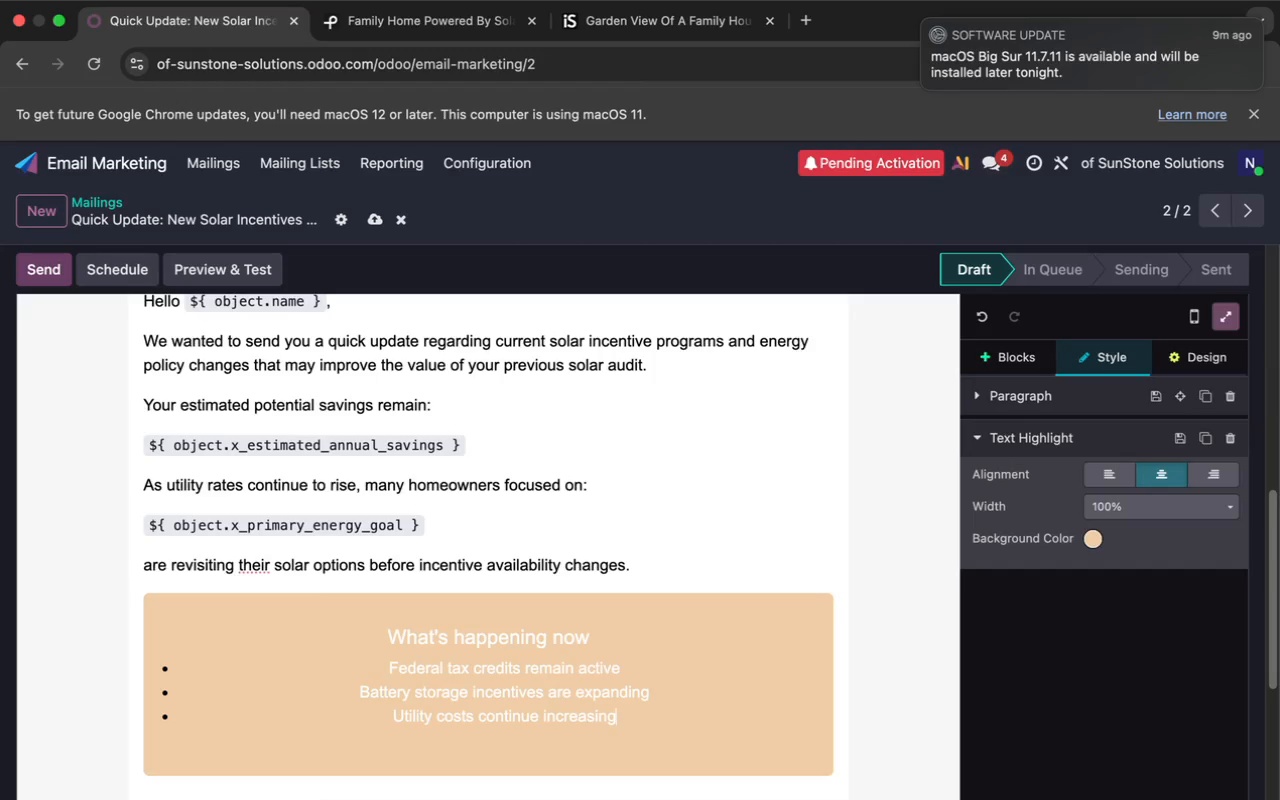 
wait(5.28)
 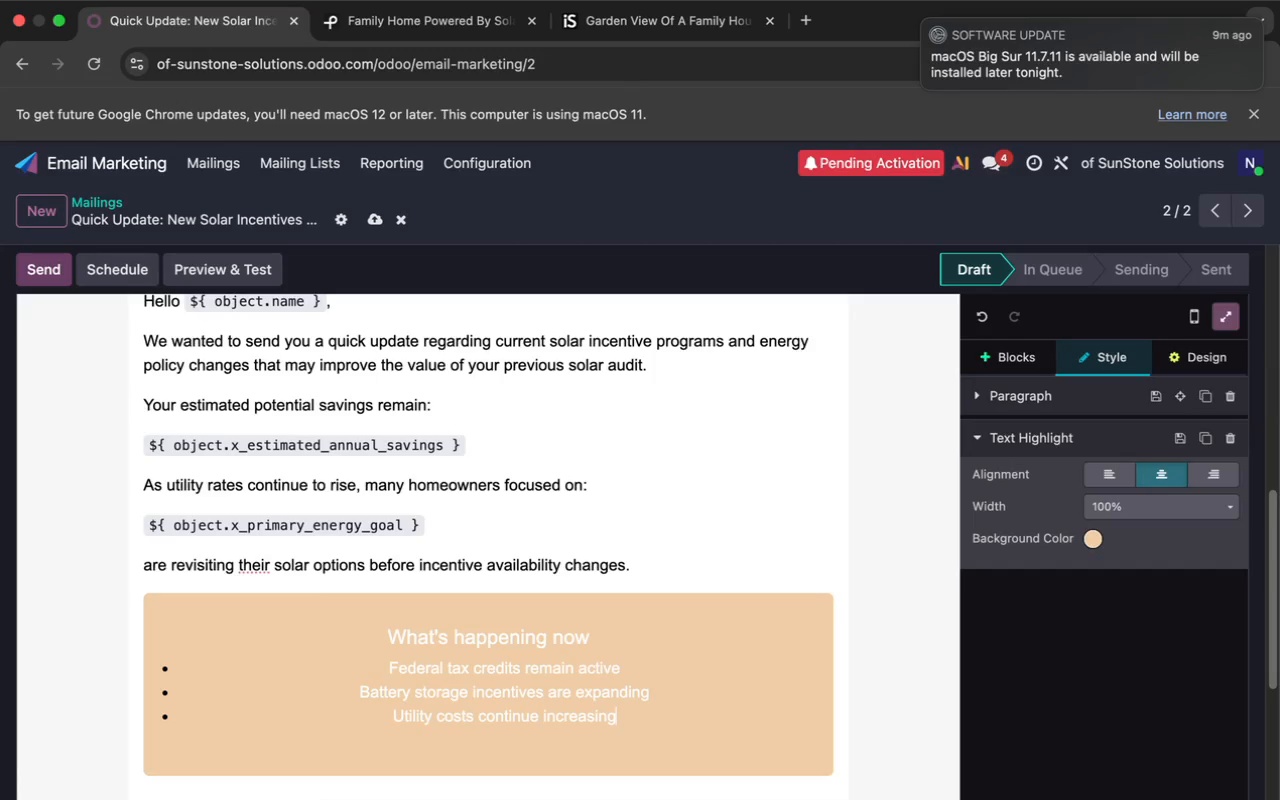 
key(Space)
 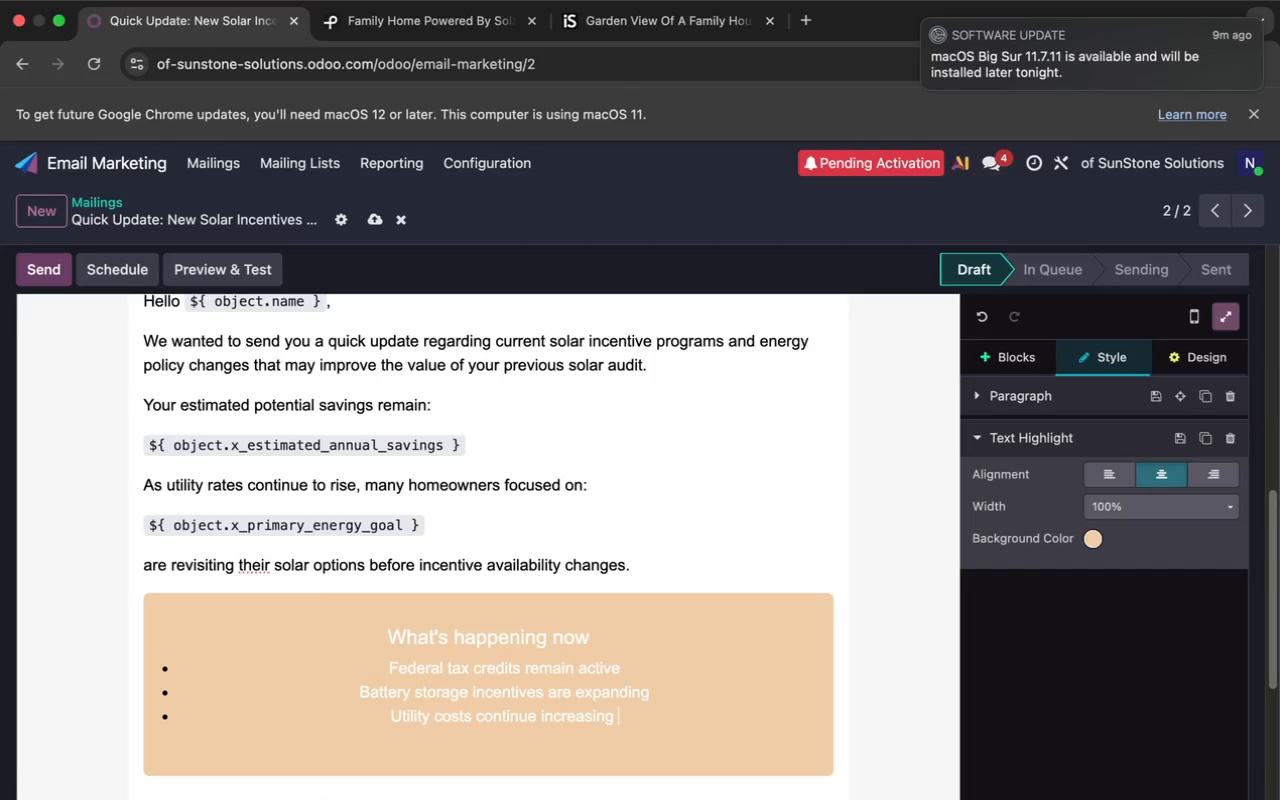 
key(Enter)
 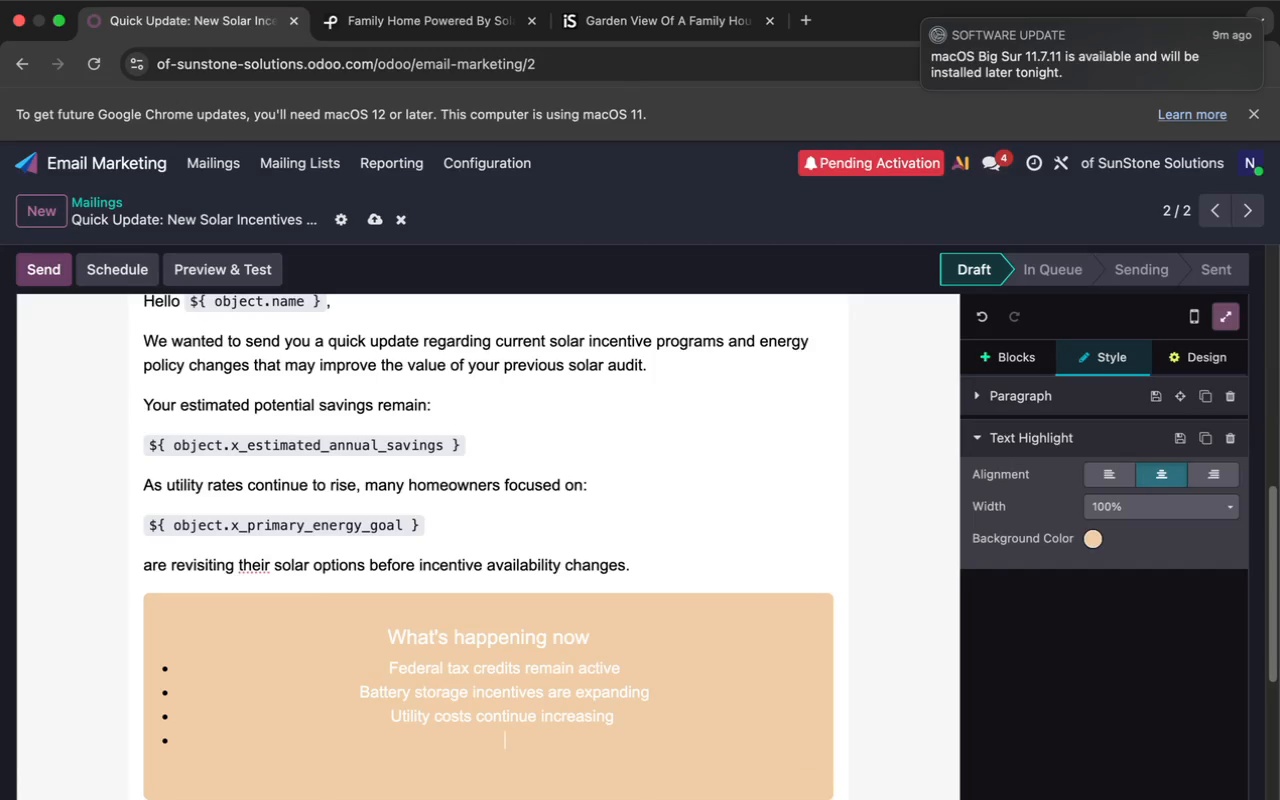 
type(insta)
 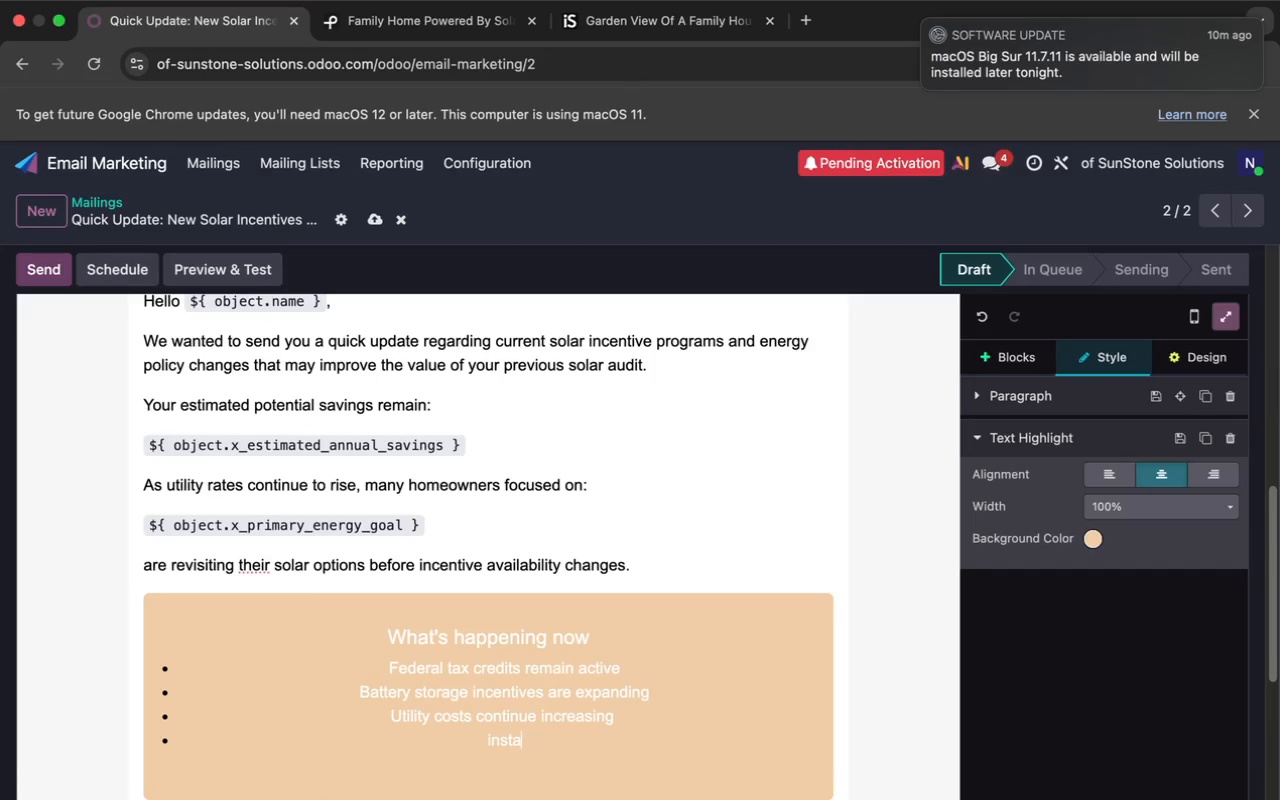 
type(ll)
 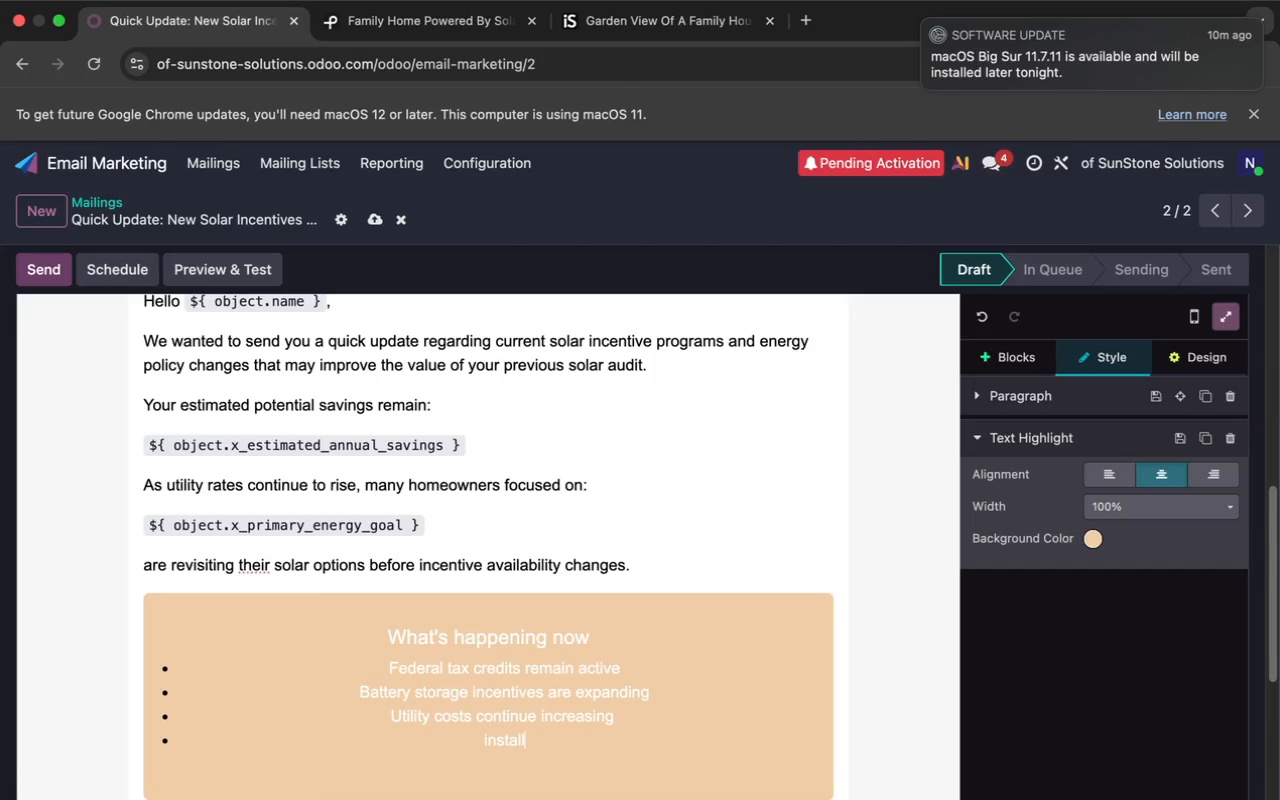 
type(ation)
 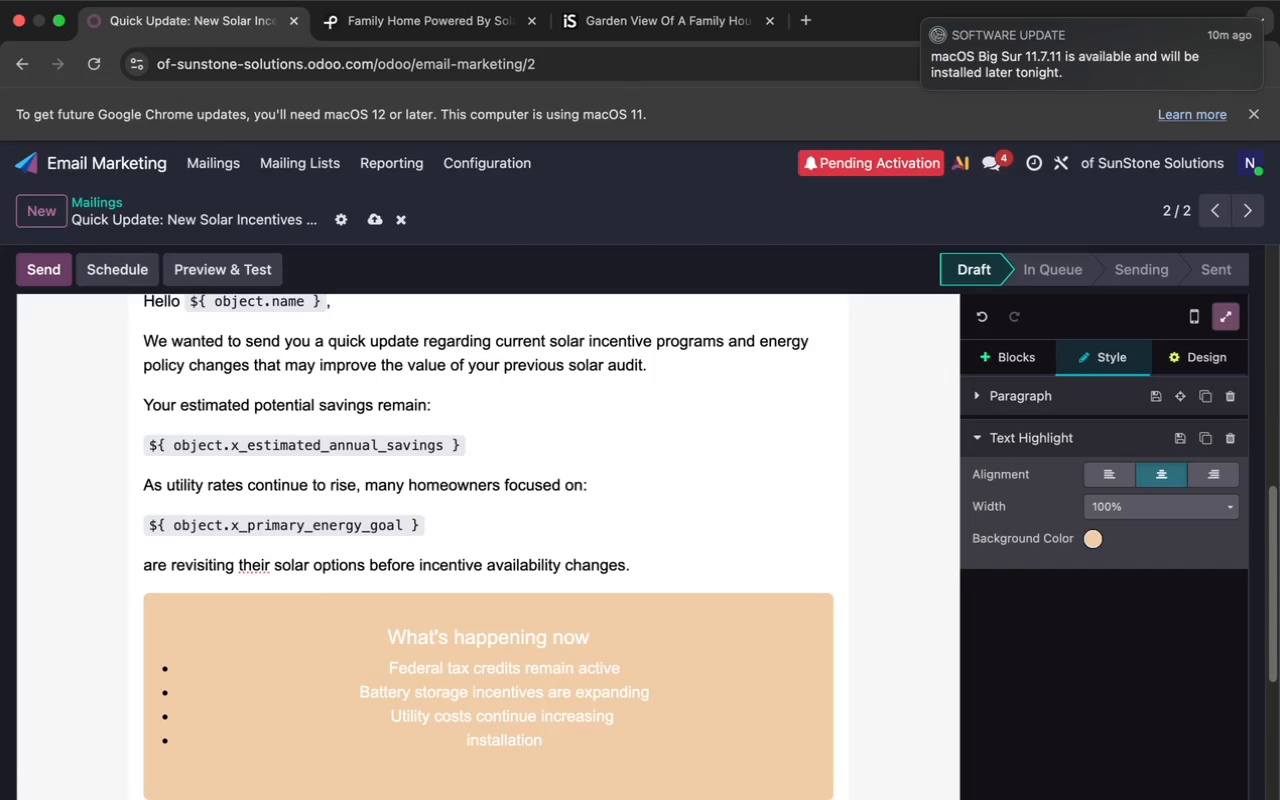 
type( demand)
 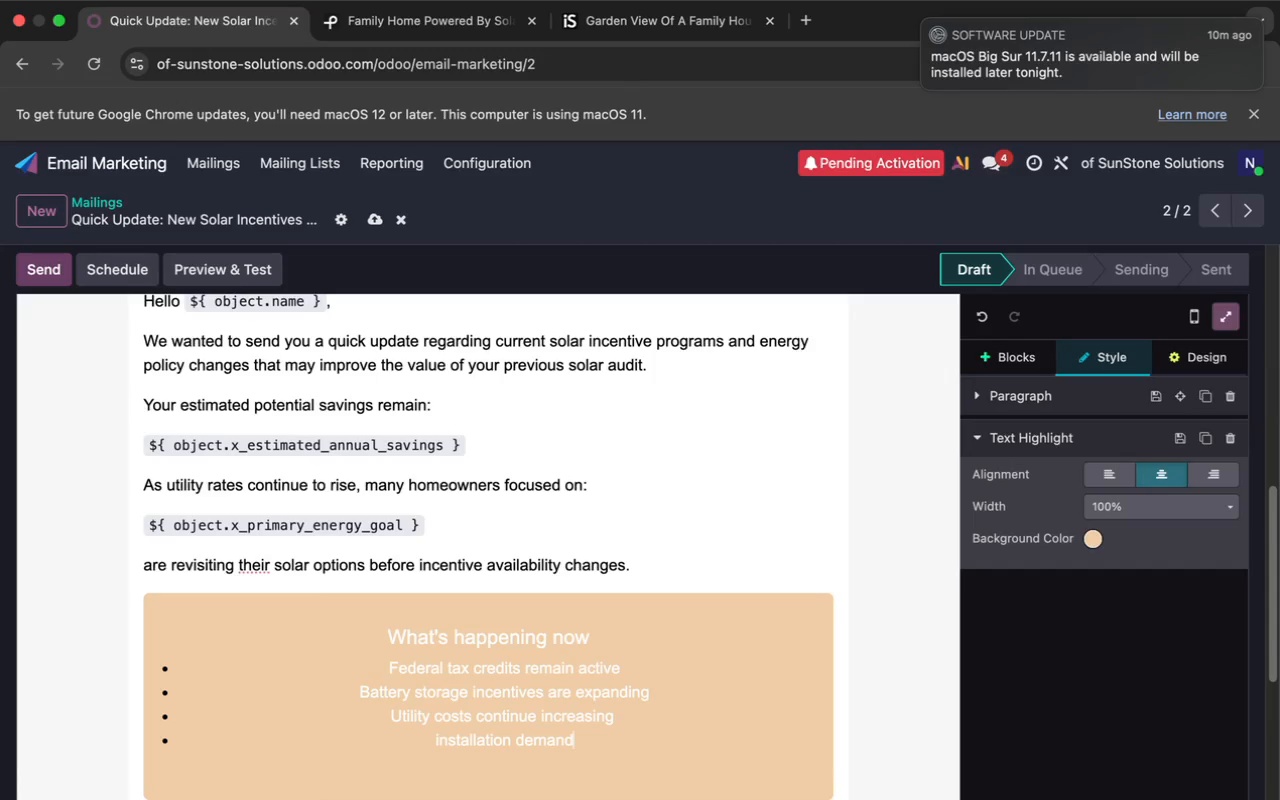 
wait(8.52)
 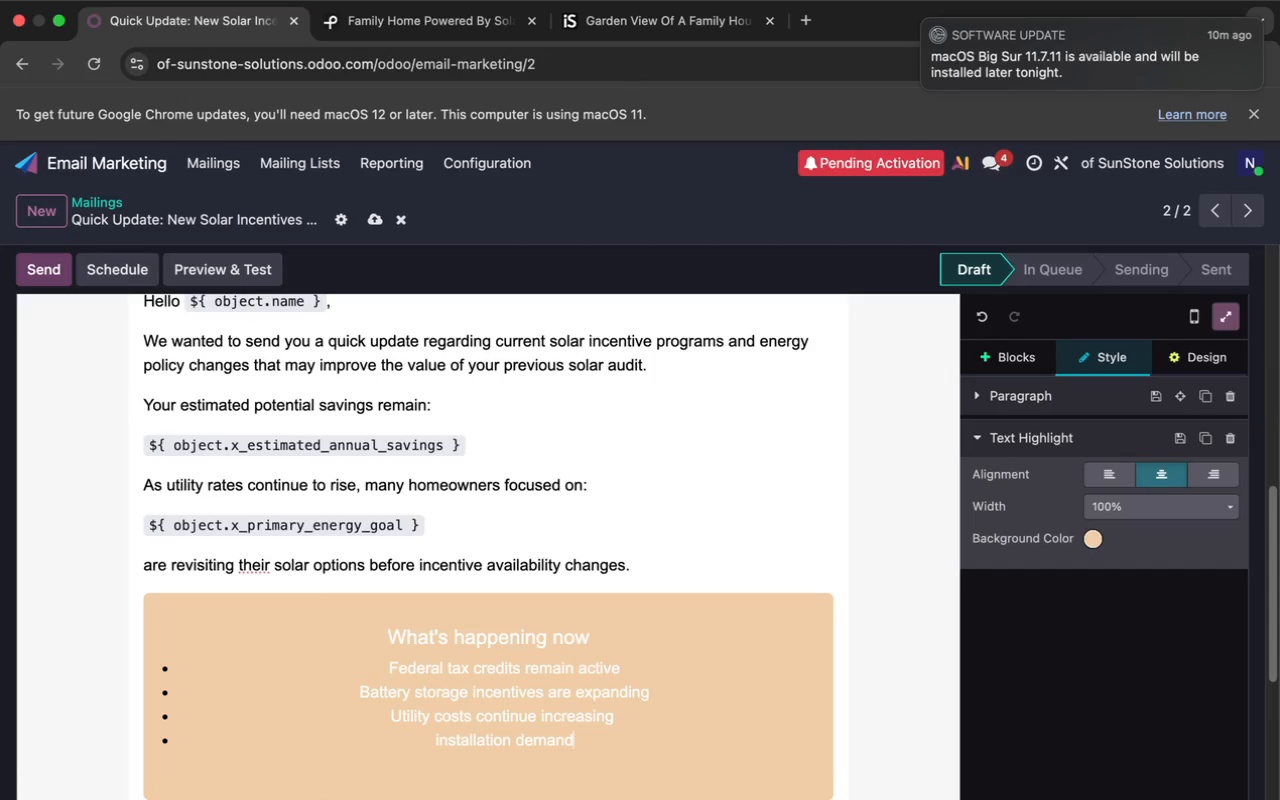 
type( is)
 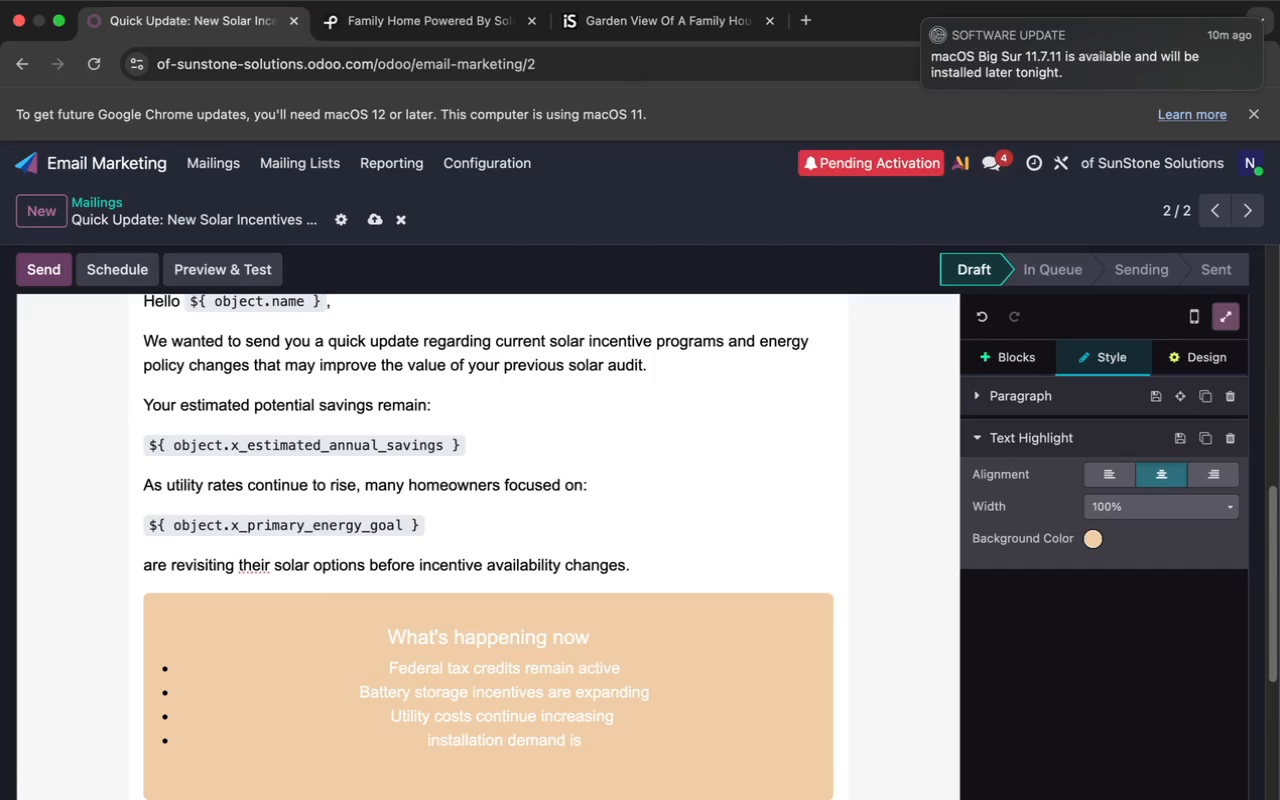 
type( ri)
 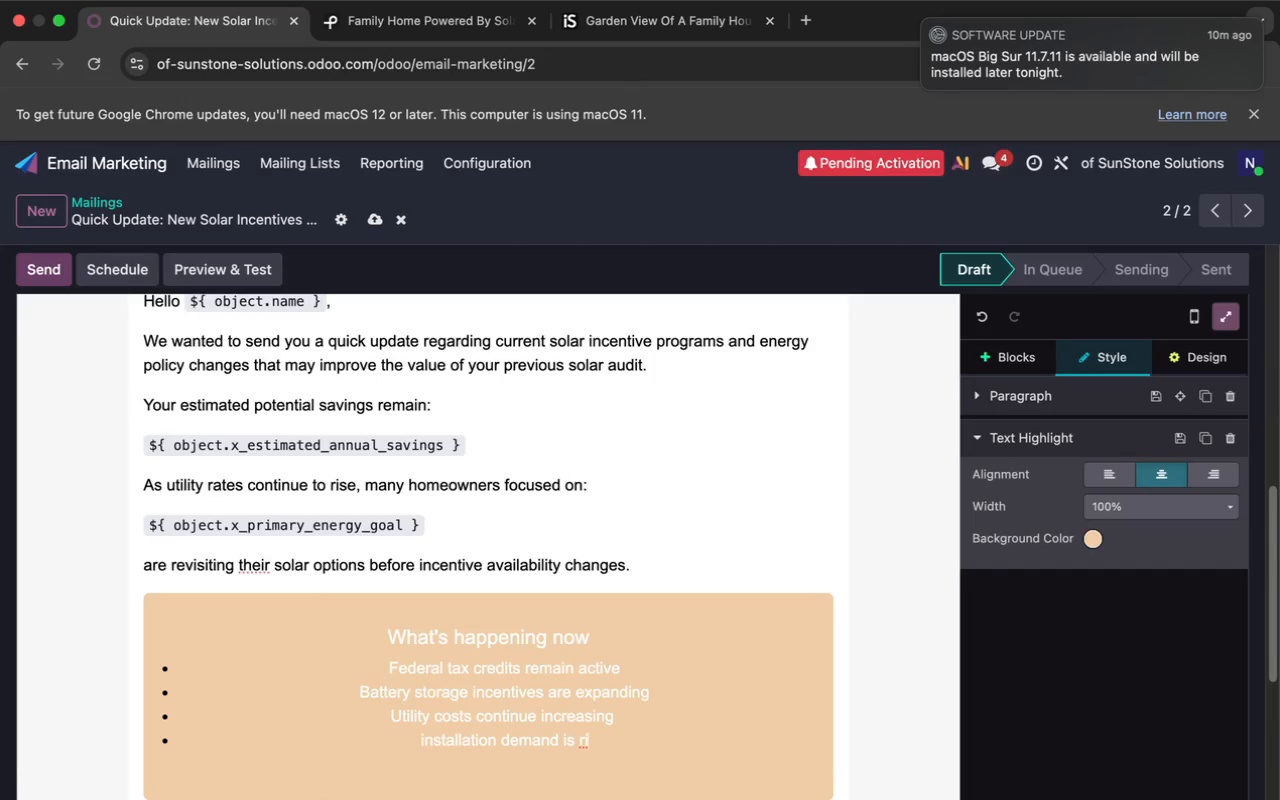 
wait(6.91)
 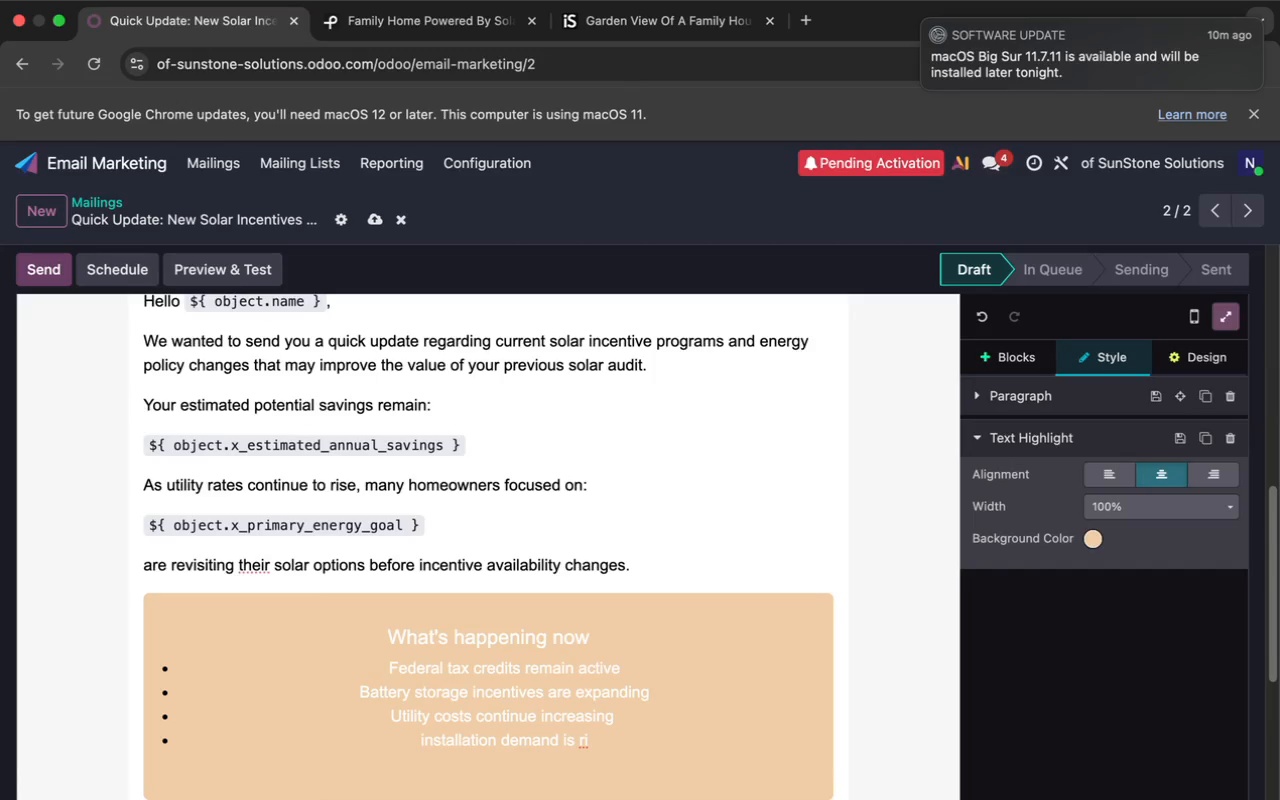 
type(sing this quarter)
 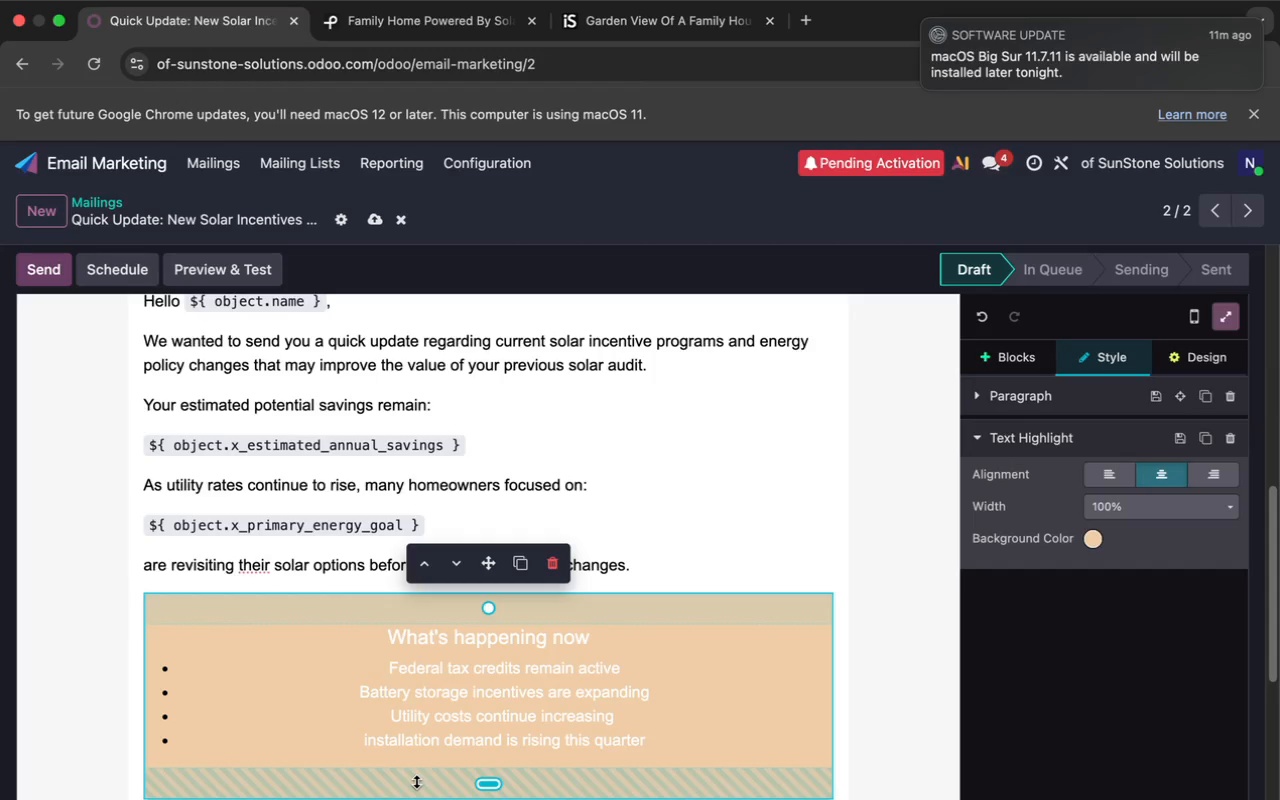 
wait(11.89)
 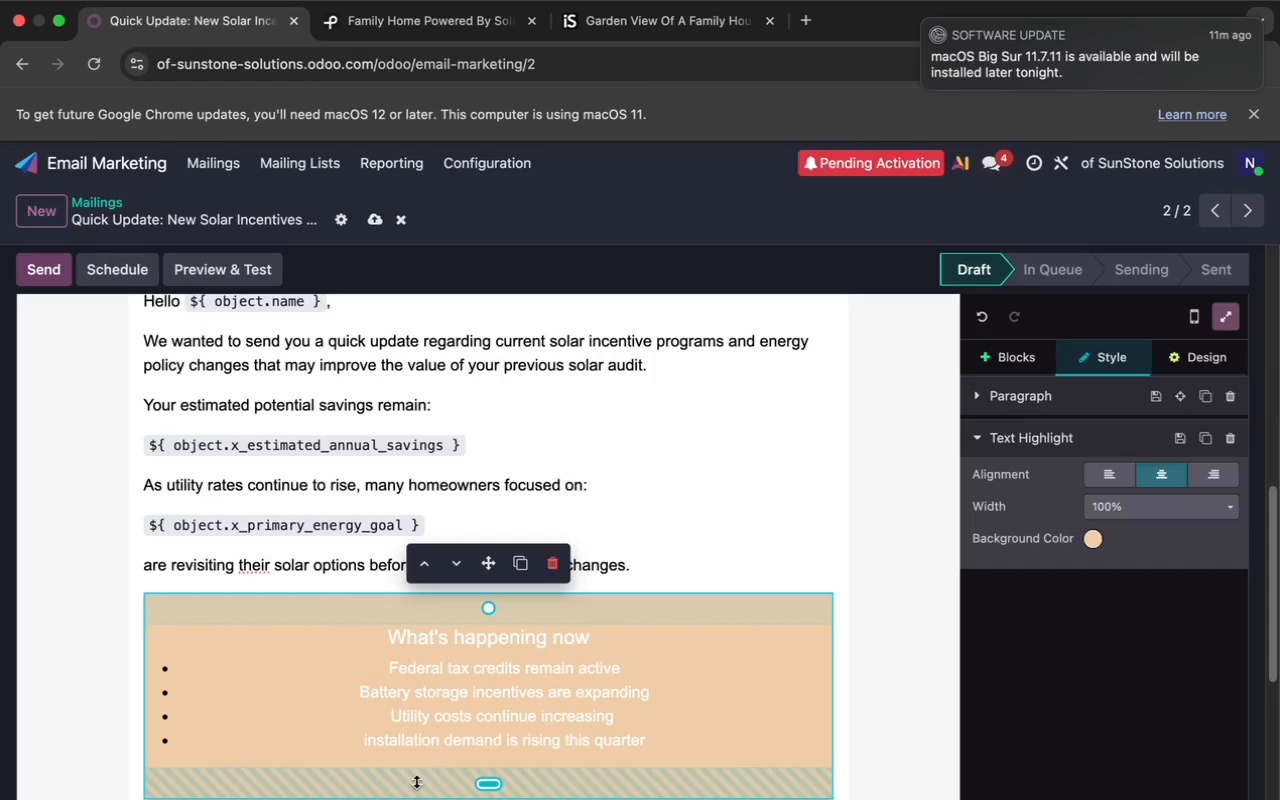 
left_click_drag(start_coordinate=[496, 608], to_coordinate=[467, 573])
 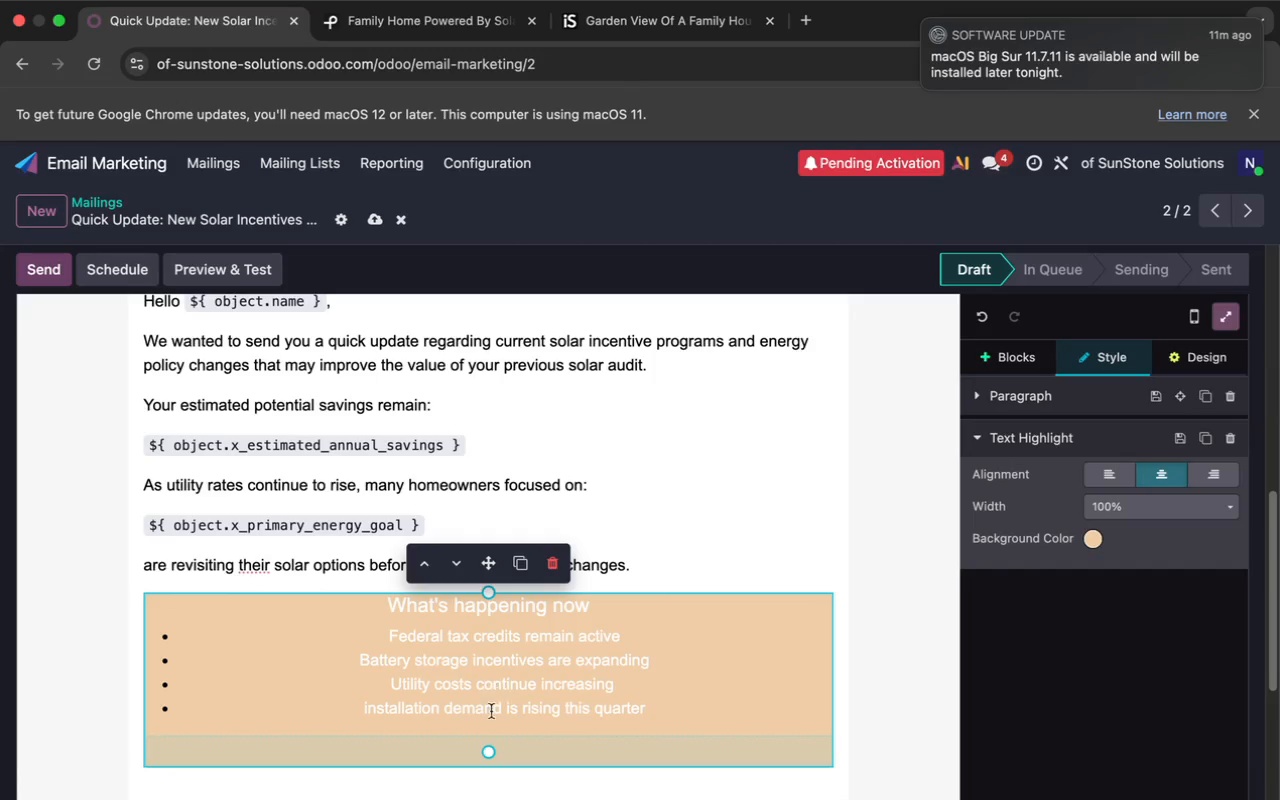 
left_click_drag(start_coordinate=[489, 766], to_coordinate=[484, 733])
 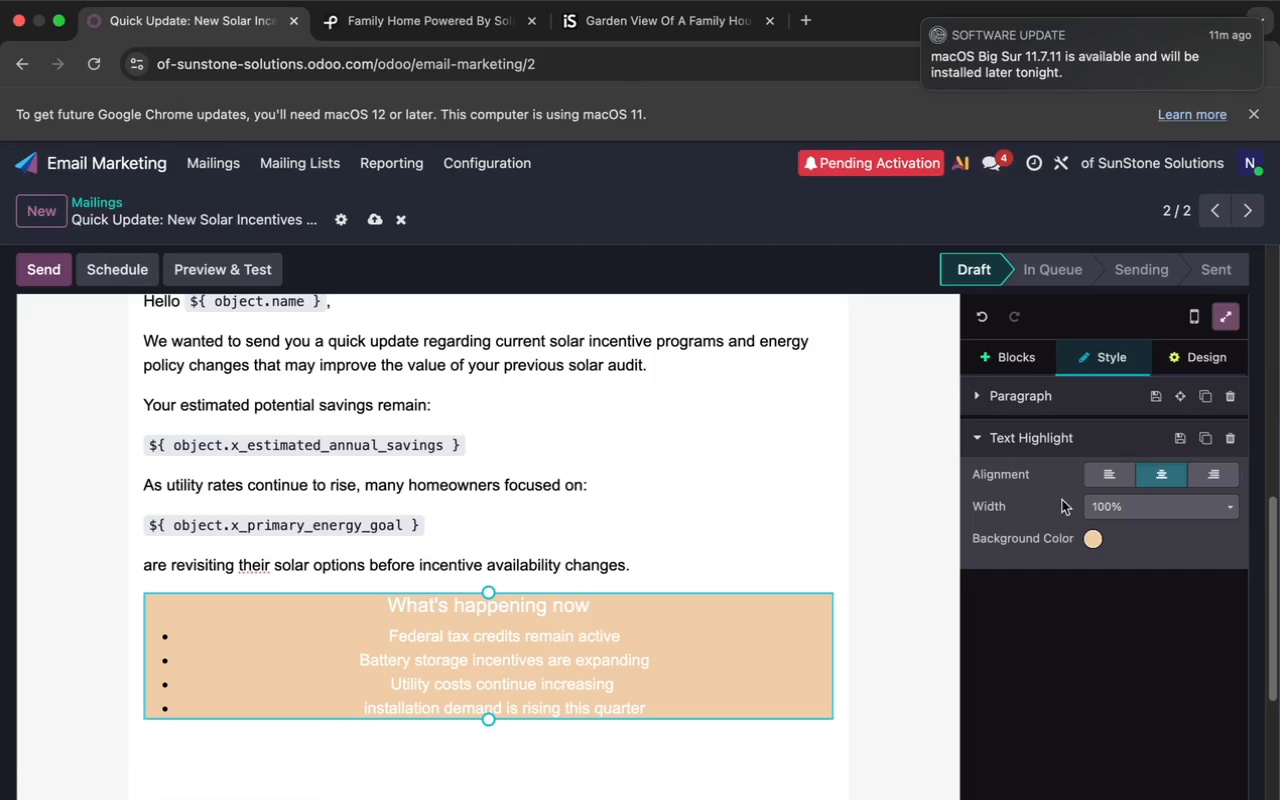 
left_click([1096, 474])
 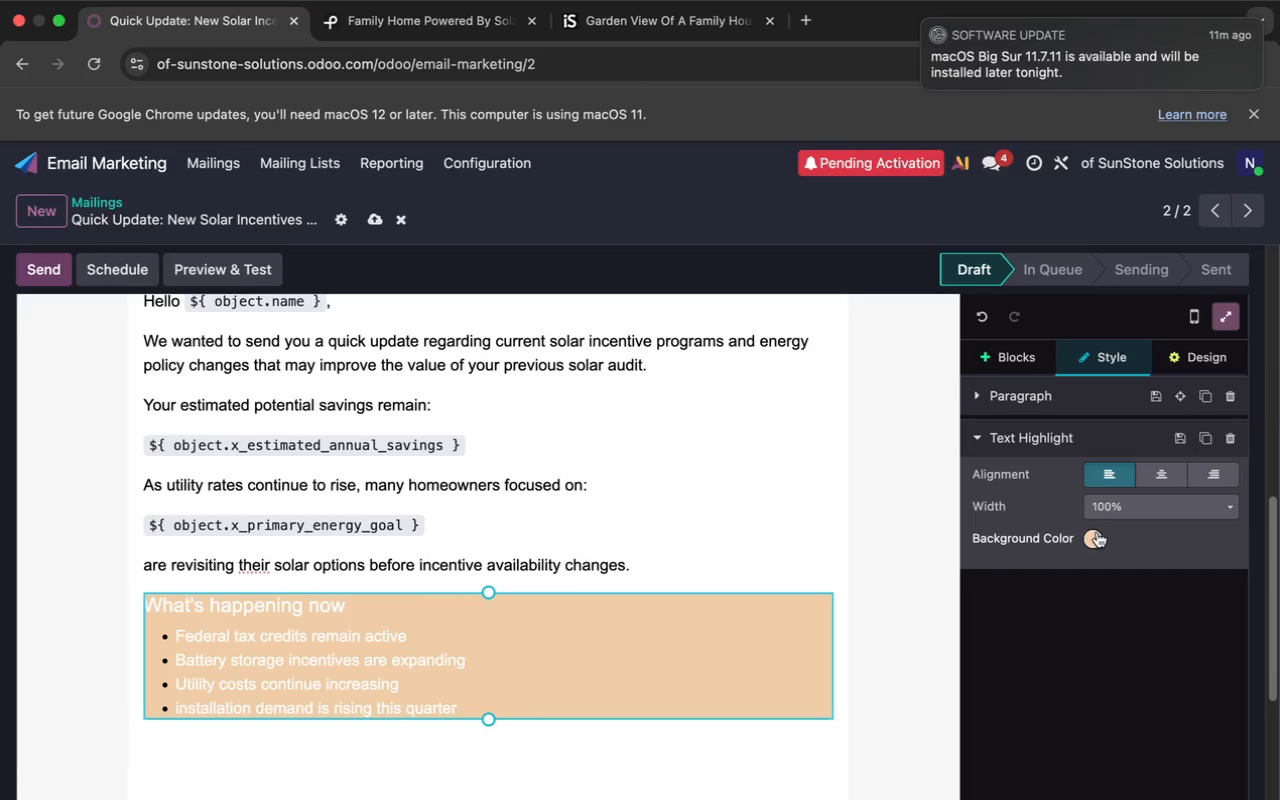 
left_click([1093, 539])
 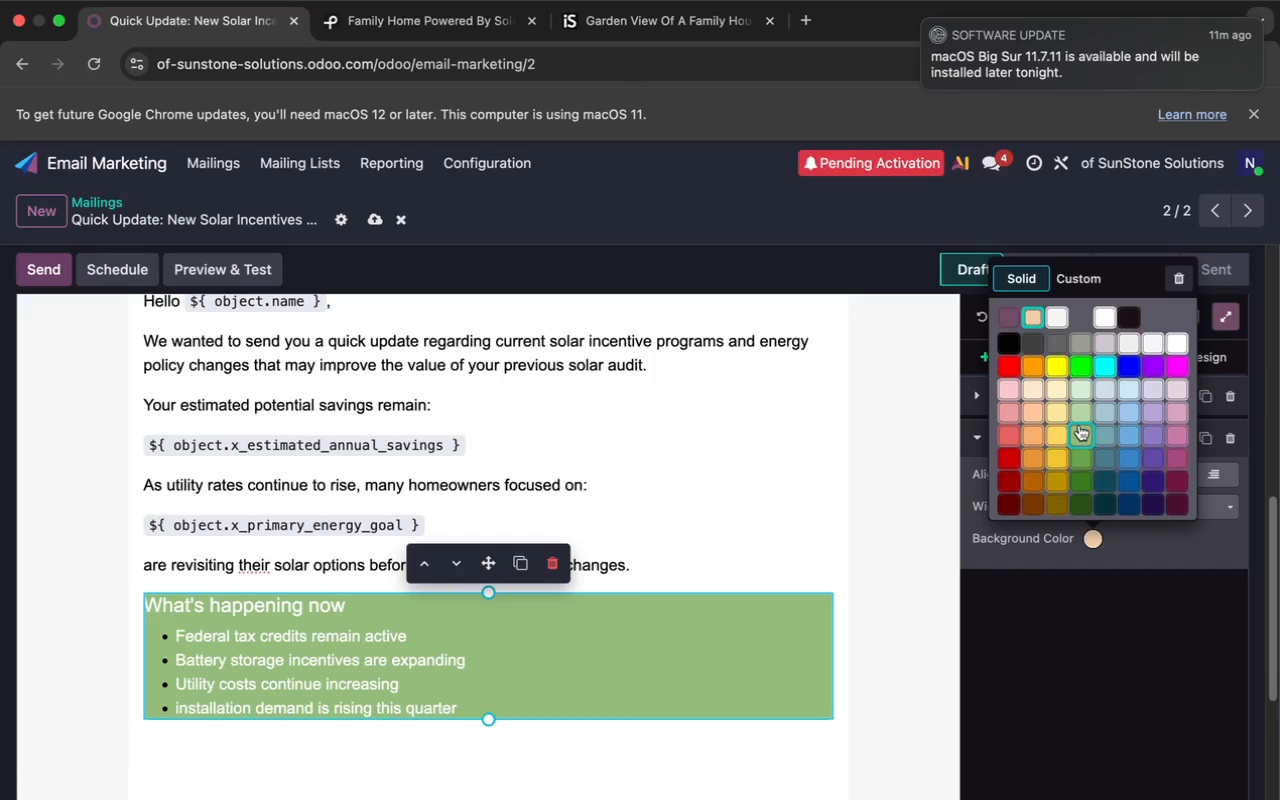 
left_click([1079, 426])
 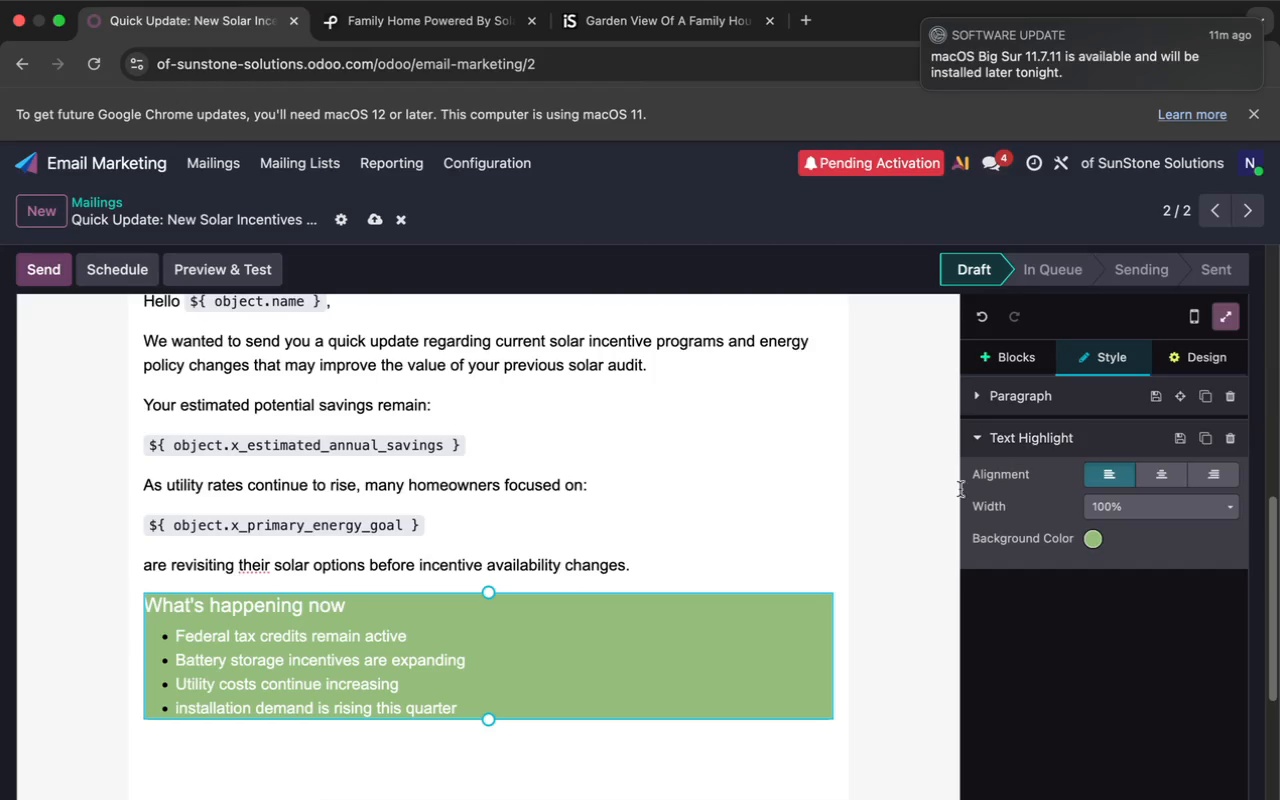 
scroll: coordinate [882, 522], scroll_direction: up, amount: 25.0
 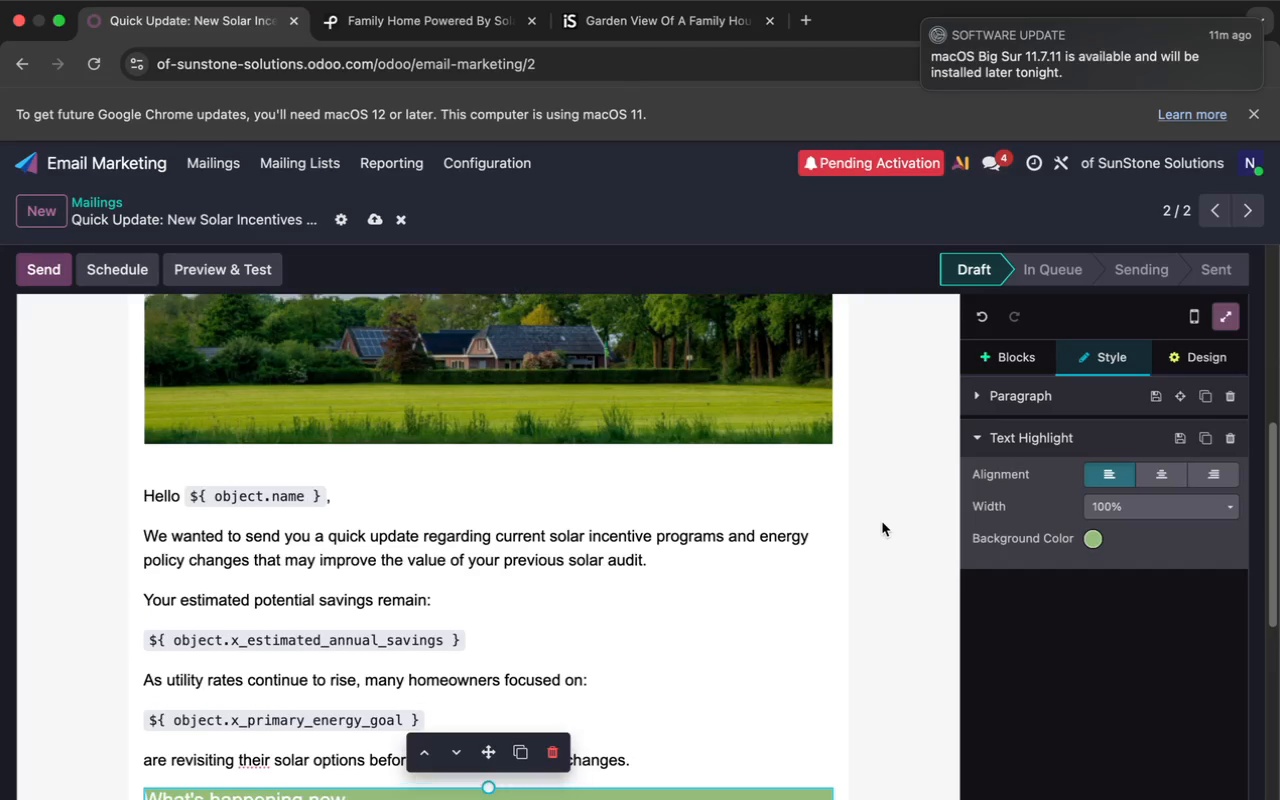 
scroll: coordinate [882, 522], scroll_direction: down, amount: 24.0
 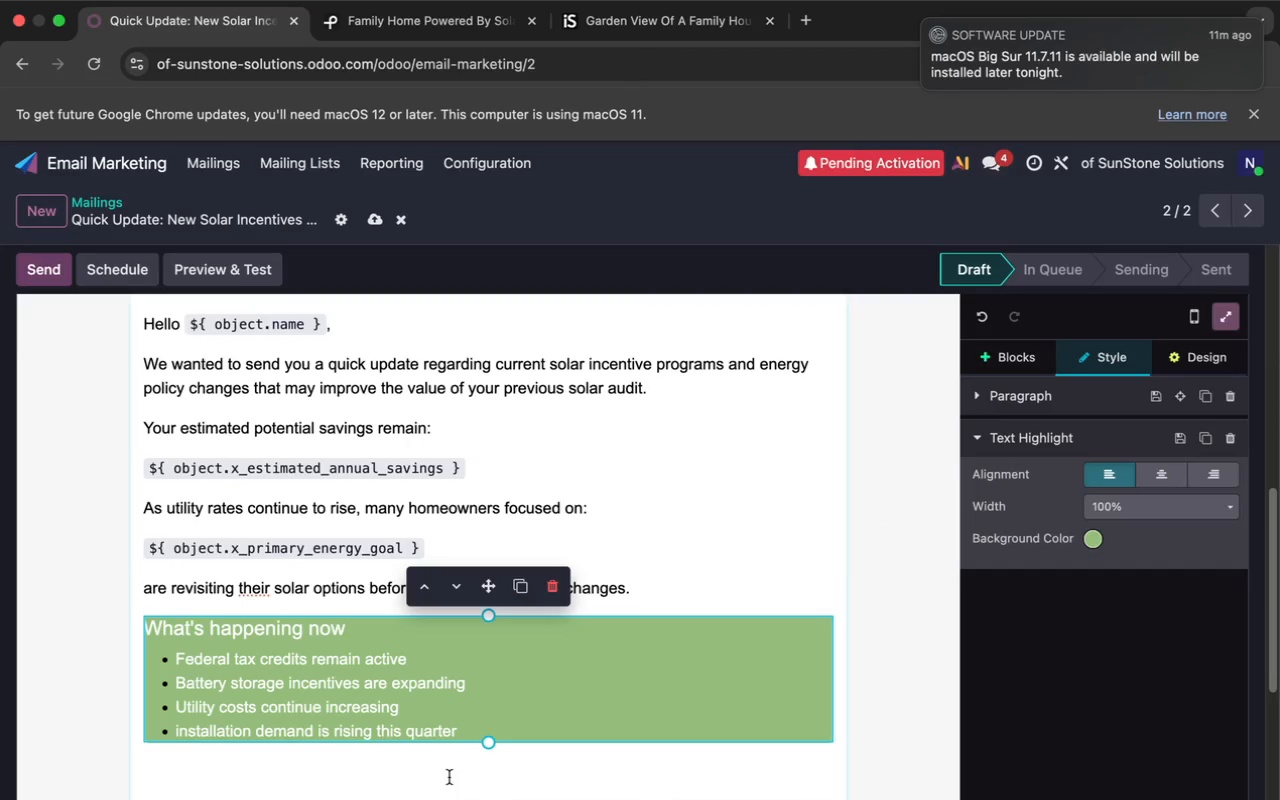 
left_click([447, 768])
 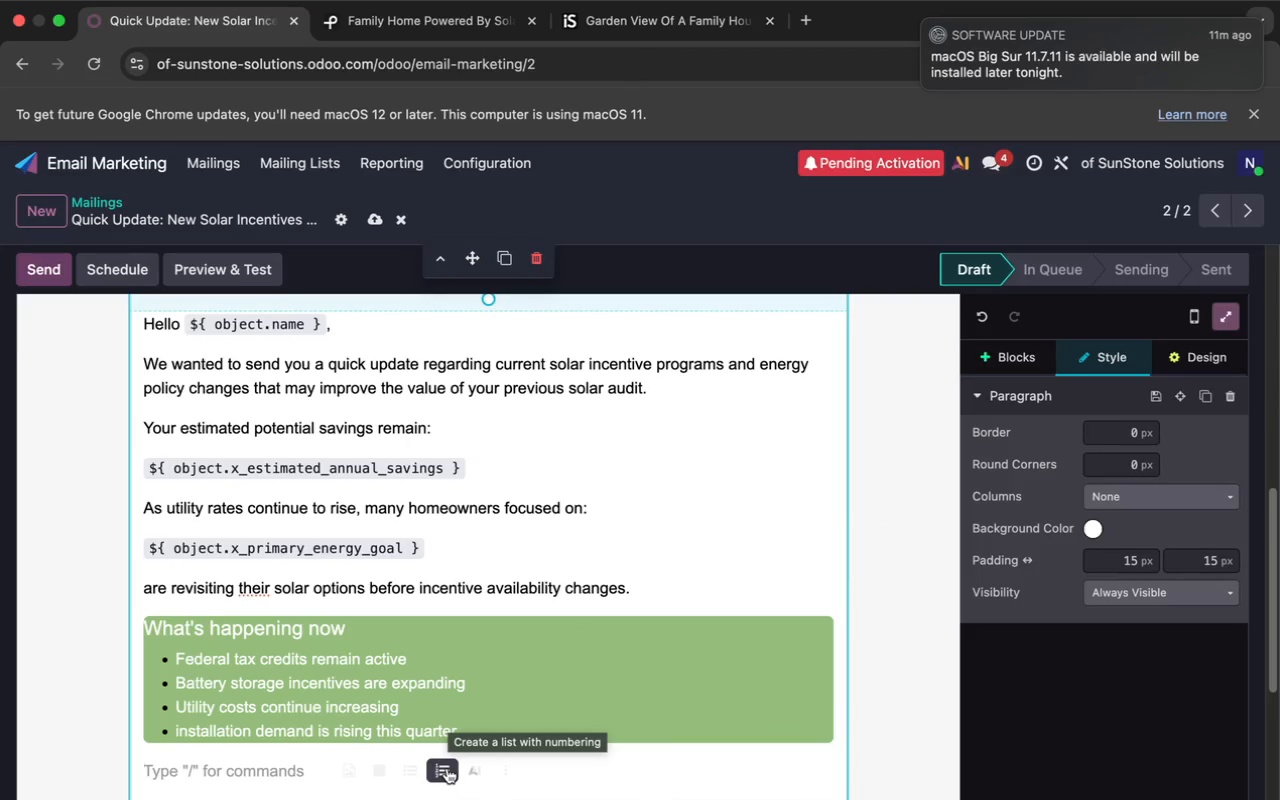 
wait(7.38)
 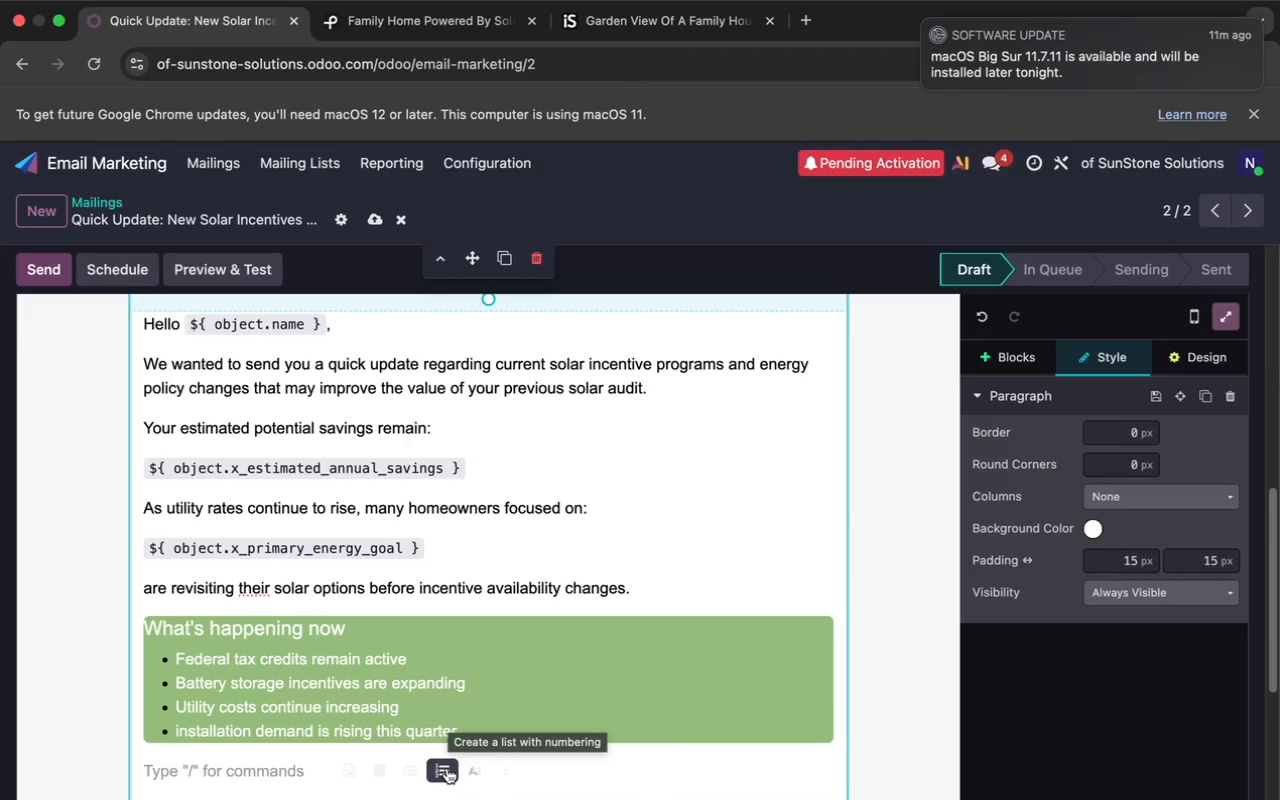 
key(Enter)
 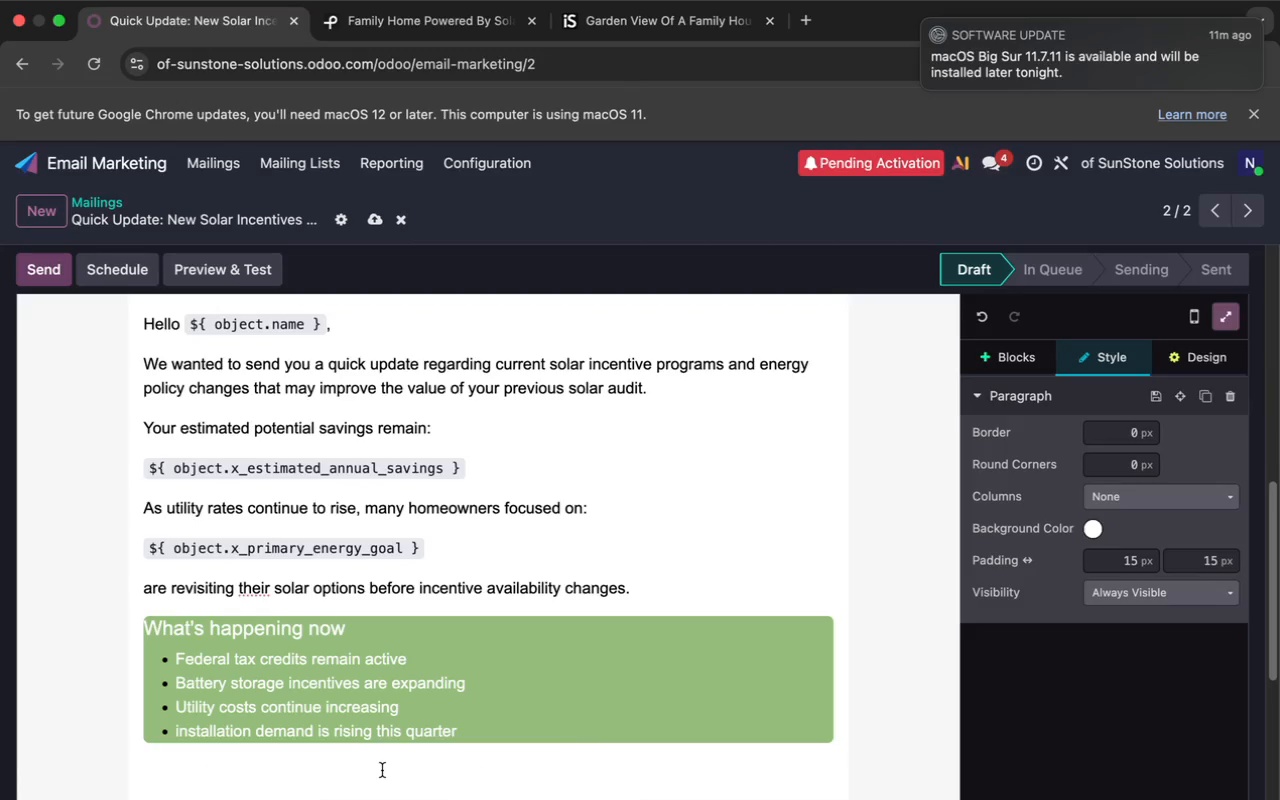 
scroll: coordinate [382, 770], scroll_direction: down, amount: 8.0
 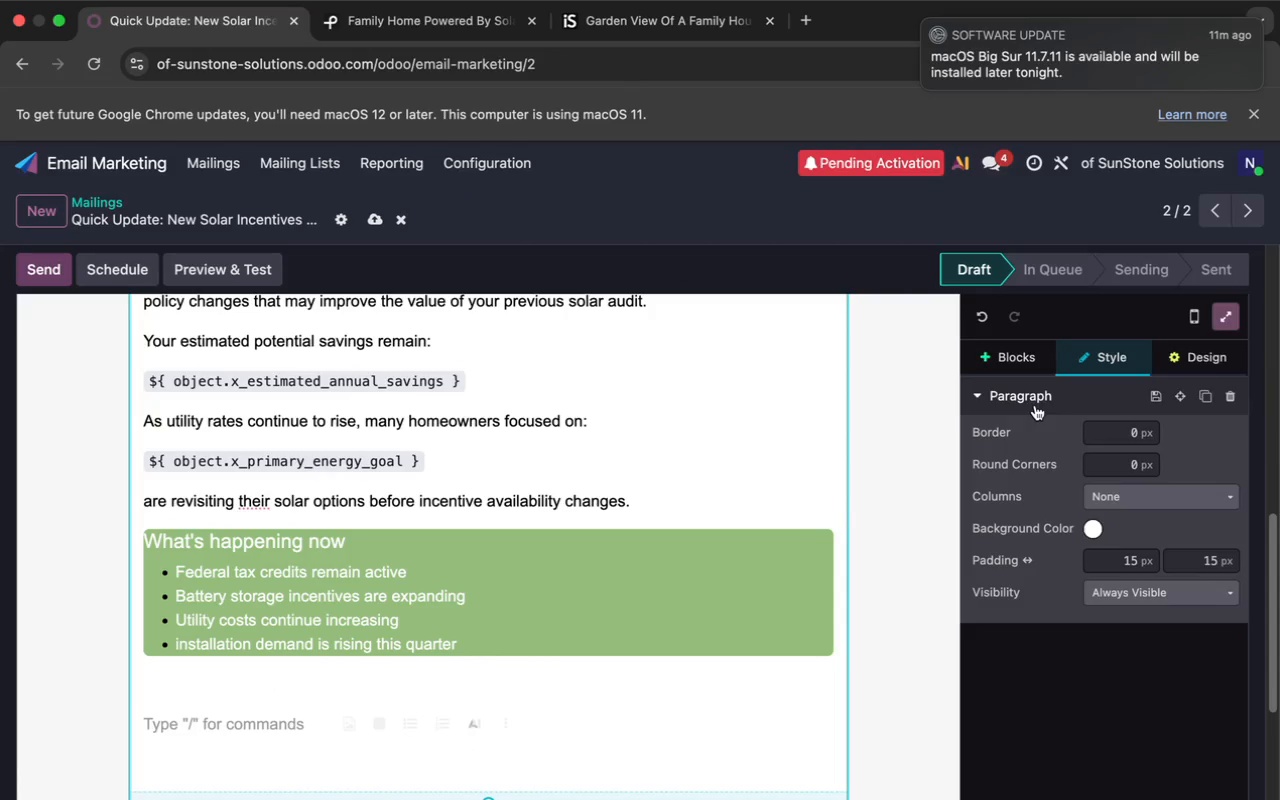 
left_click([995, 358])
 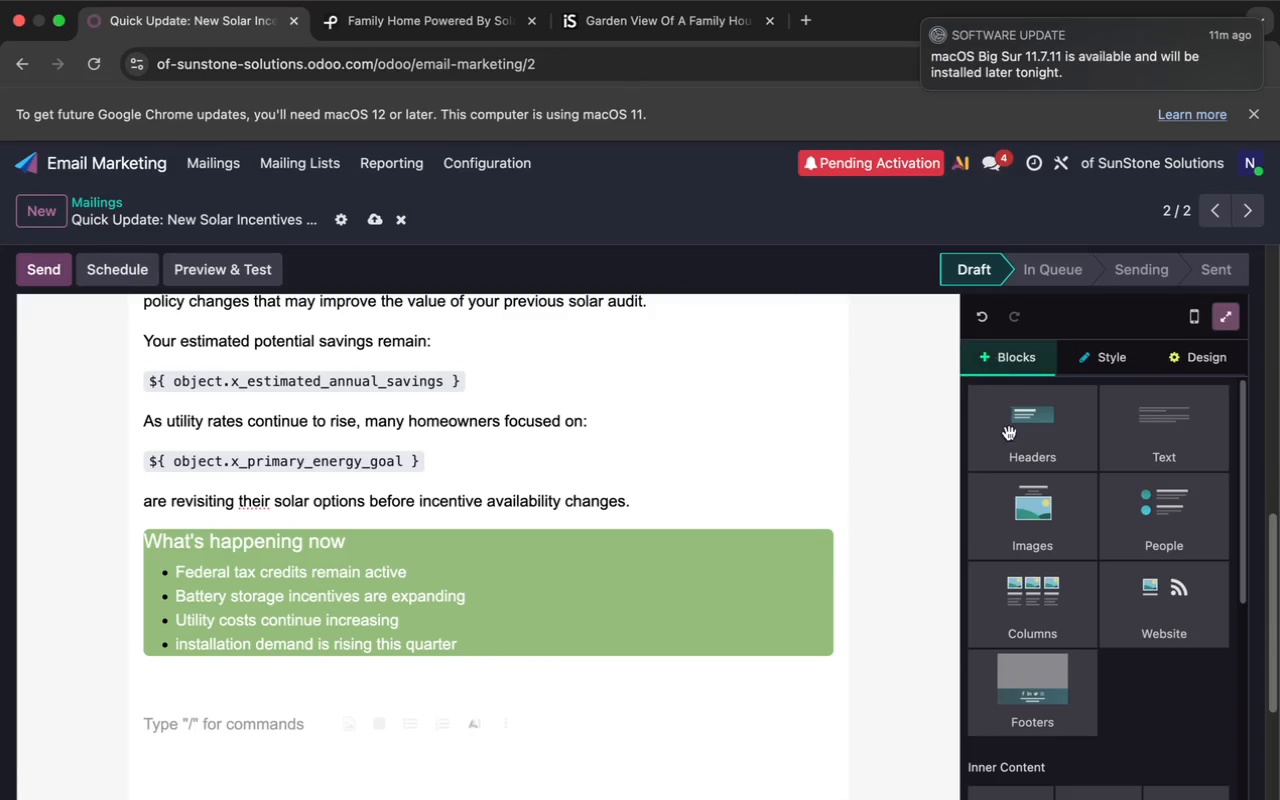 
scroll: coordinate [1015, 584], scroll_direction: down, amount: 36.0
 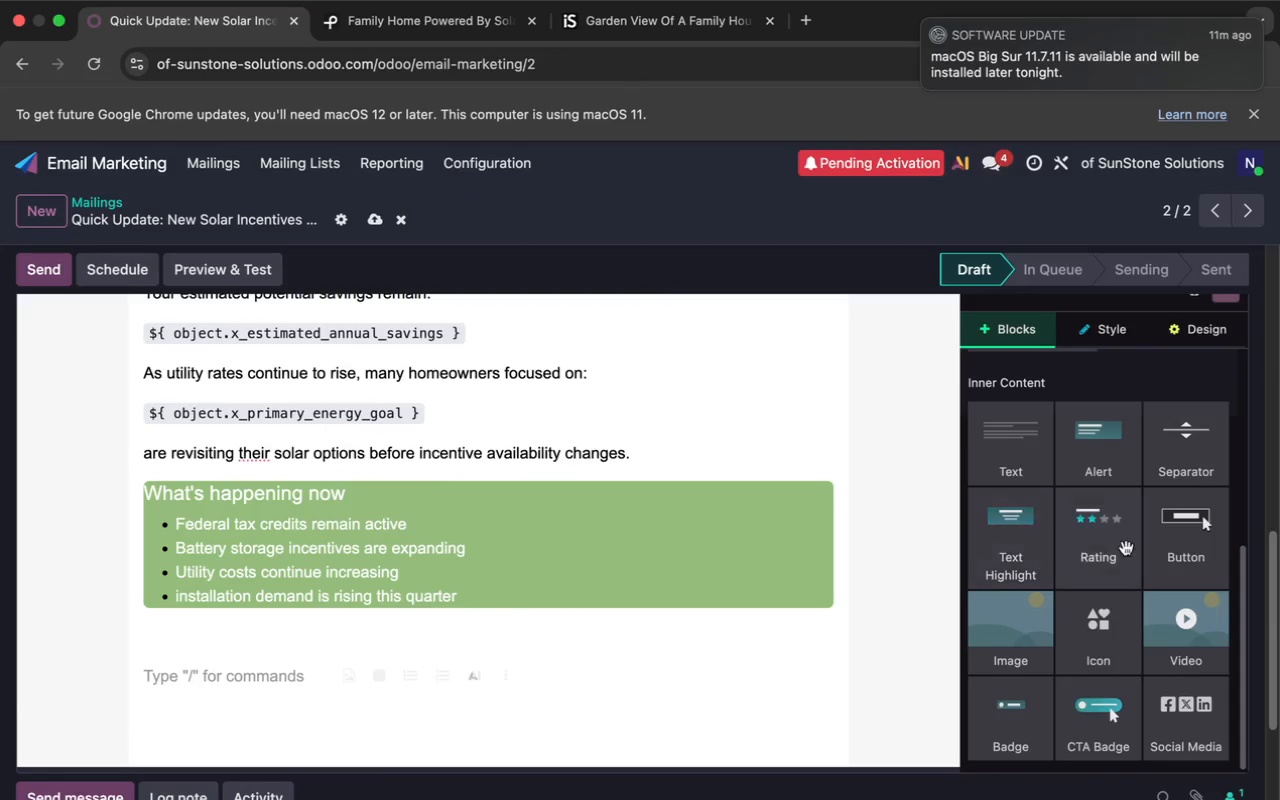 
left_click_drag(start_coordinate=[1195, 530], to_coordinate=[827, 677])
 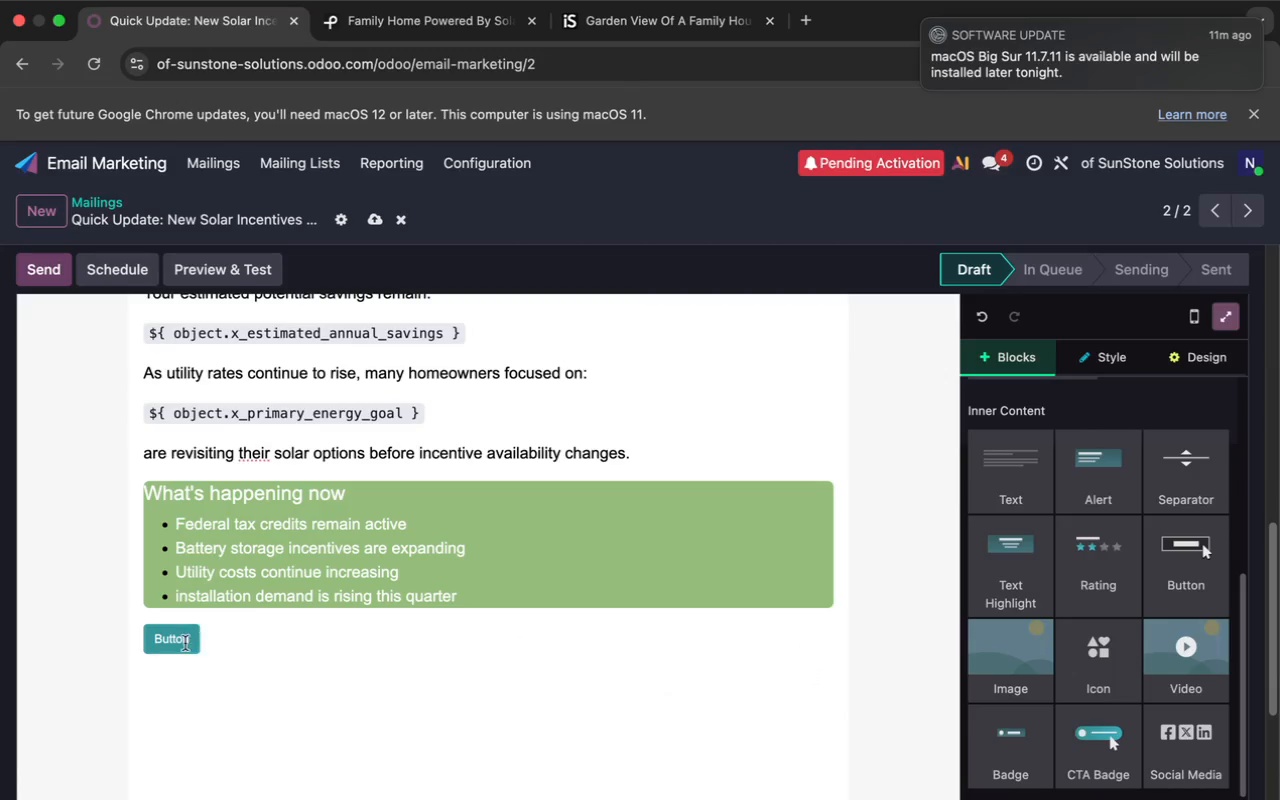 
left_click([190, 639])
 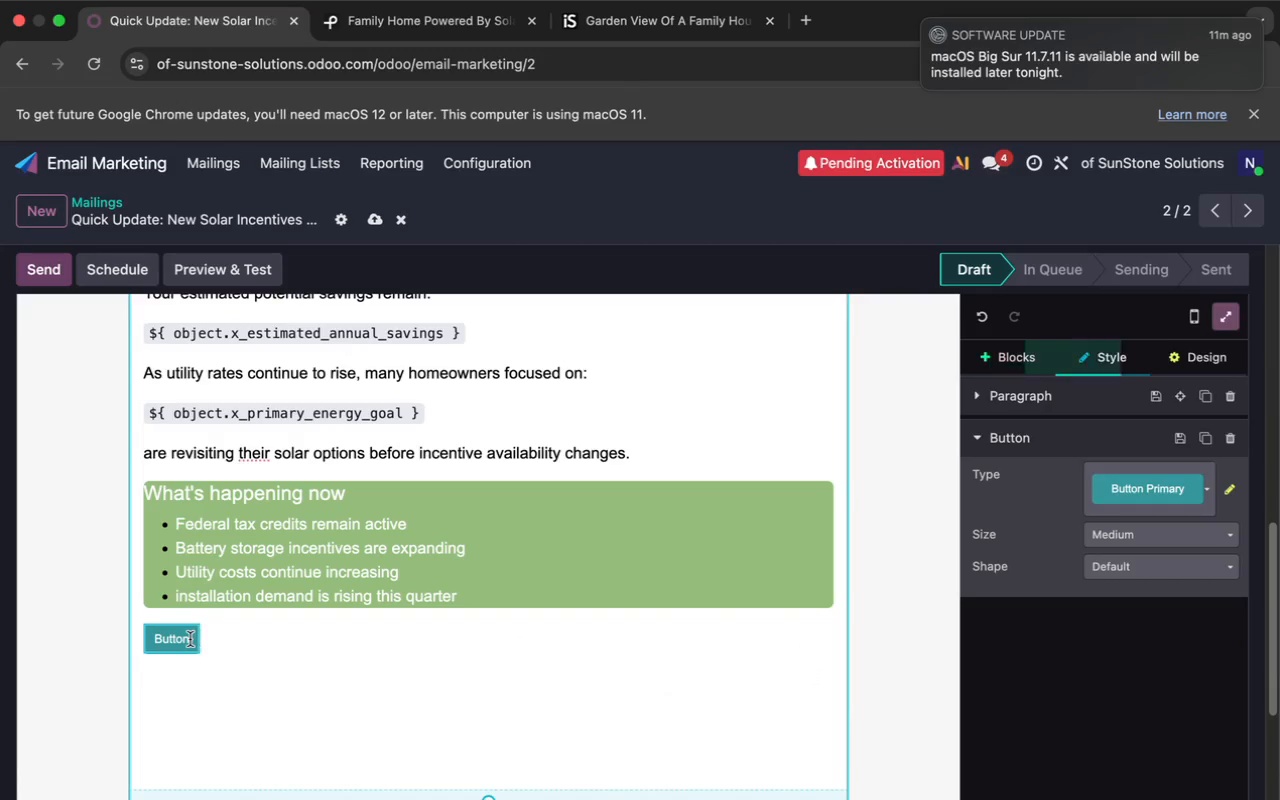 
key(Backspace)
key(Backspace)
key(Backspace)
key(Backspace)
key(Backspace)
key(Backspace)
key(Backspace)
type(Ch)
 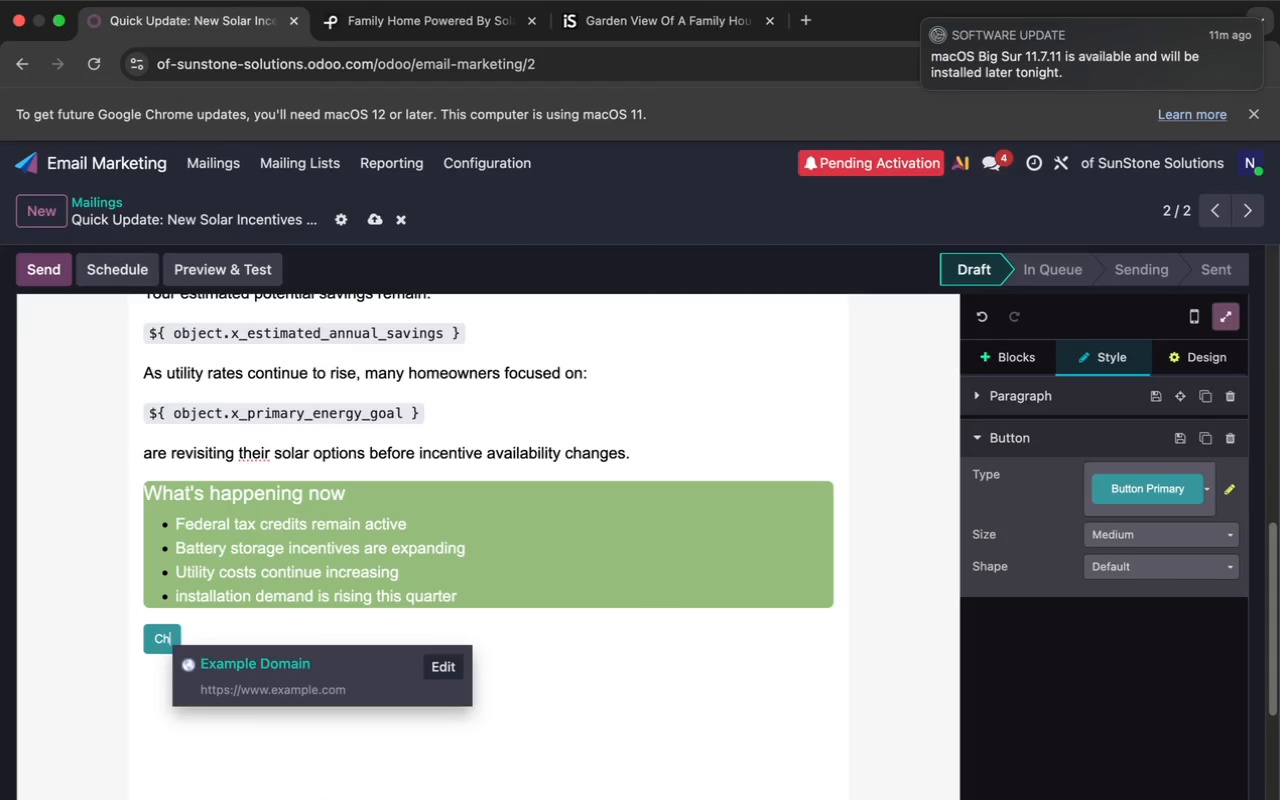 
type(eck Updated Incentives)
 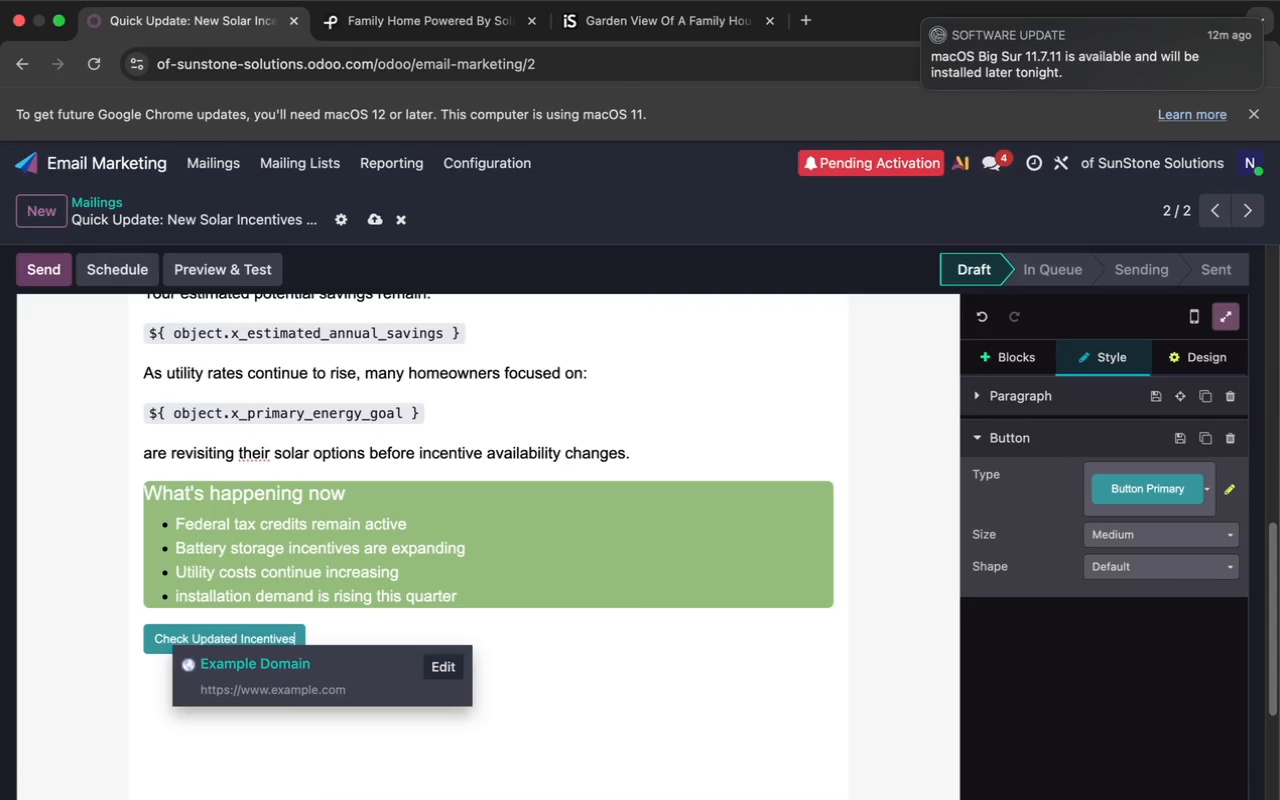 
scroll: coordinate [229, 562], scroll_direction: down, amount: 6.0
 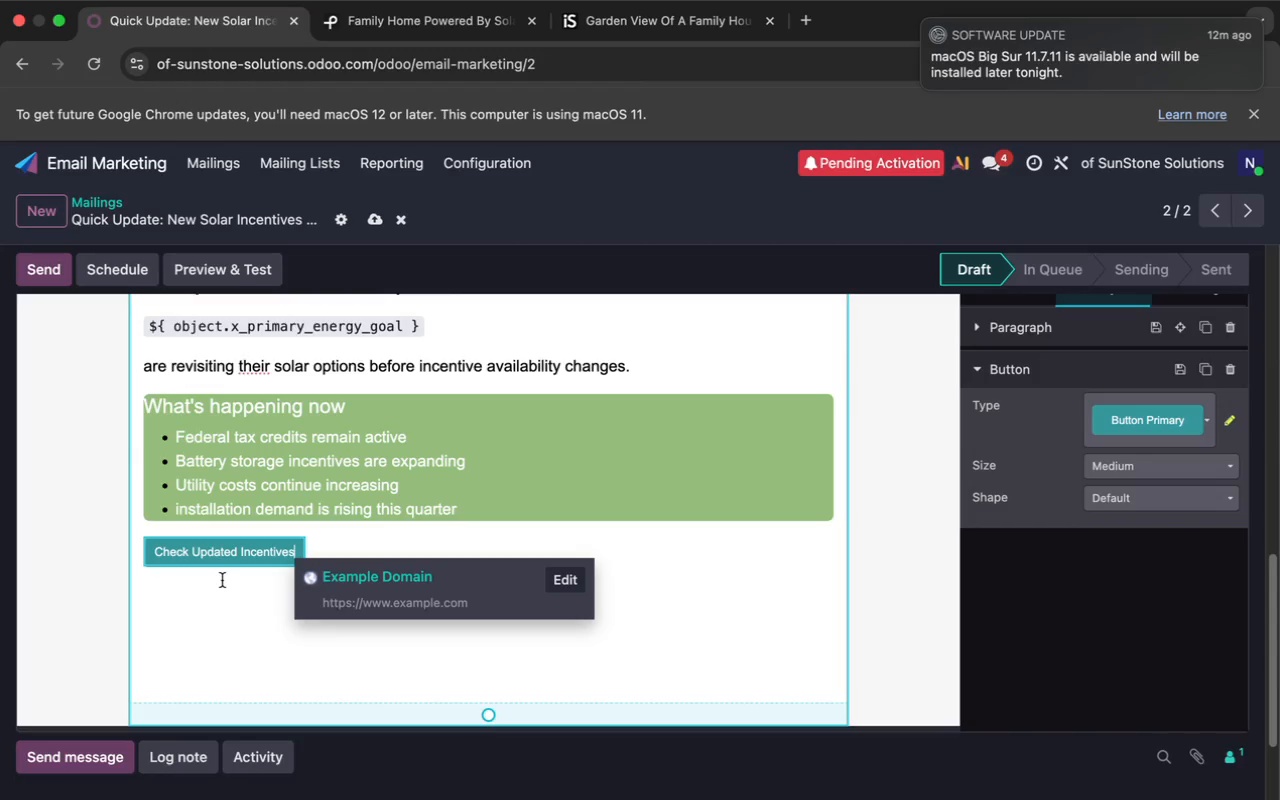 
left_click([220, 583])
 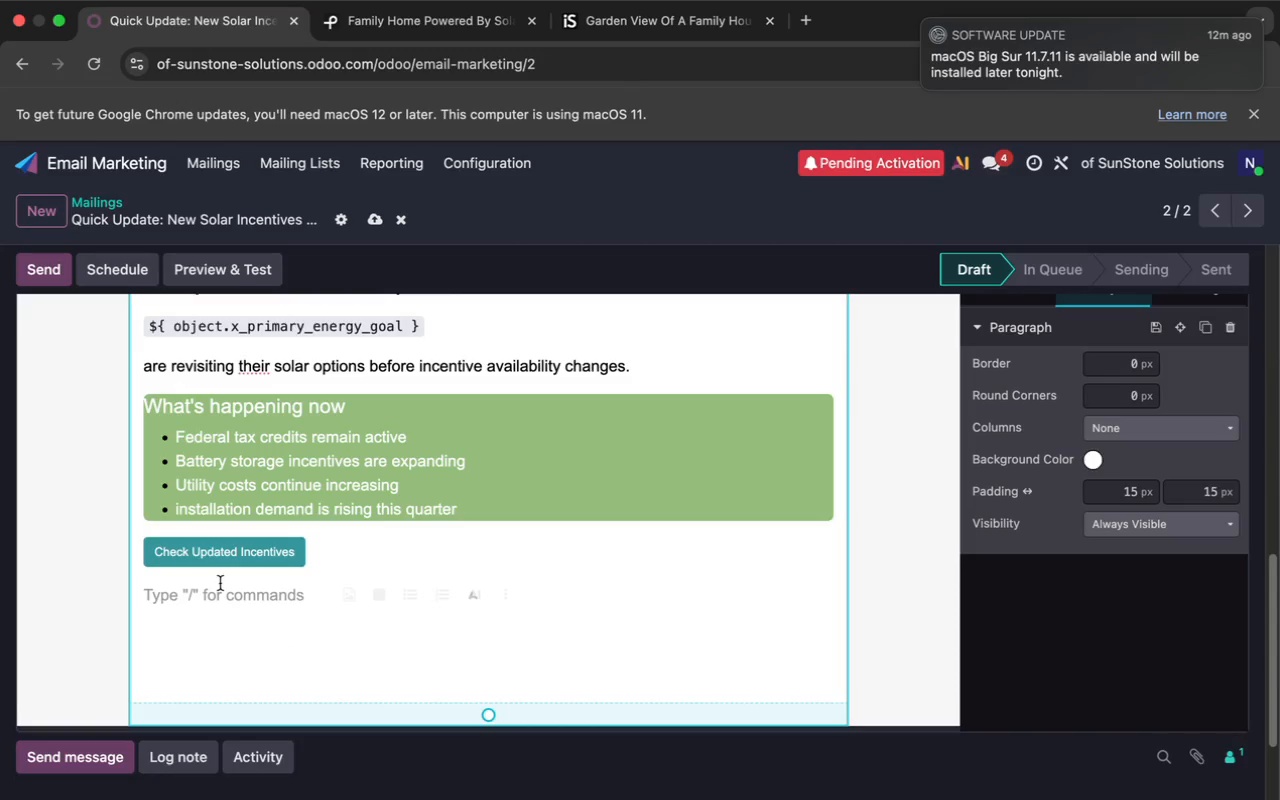 
wait(6.95)
 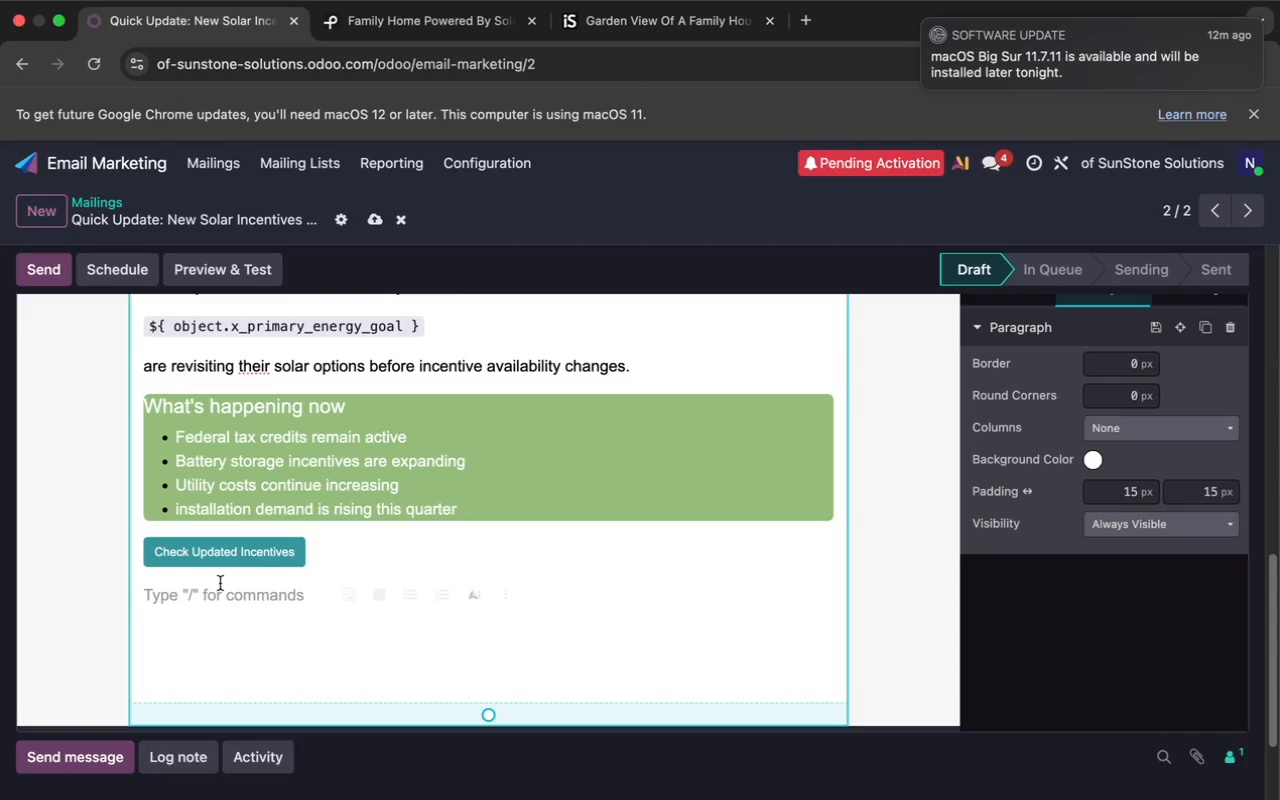 
type(If )
 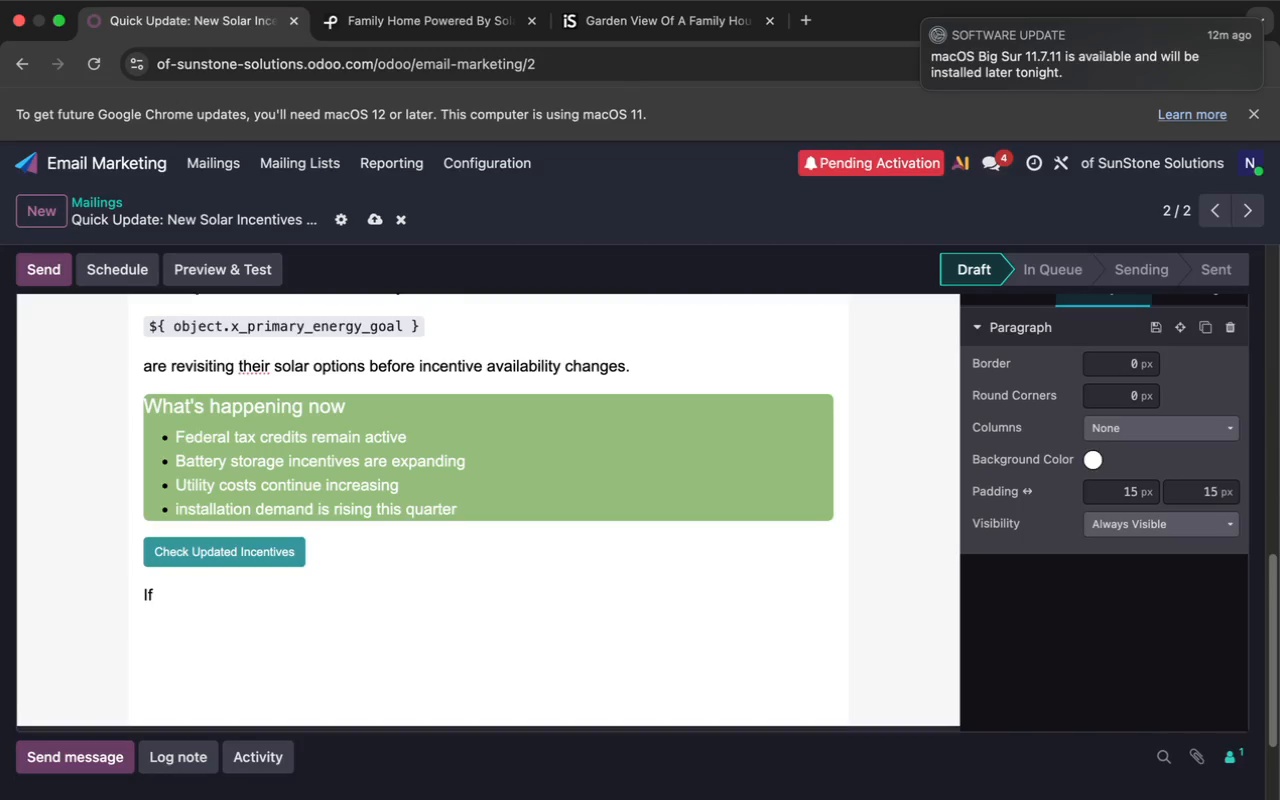 
hold_key(key=ShiftLeft, duration=1.1)
 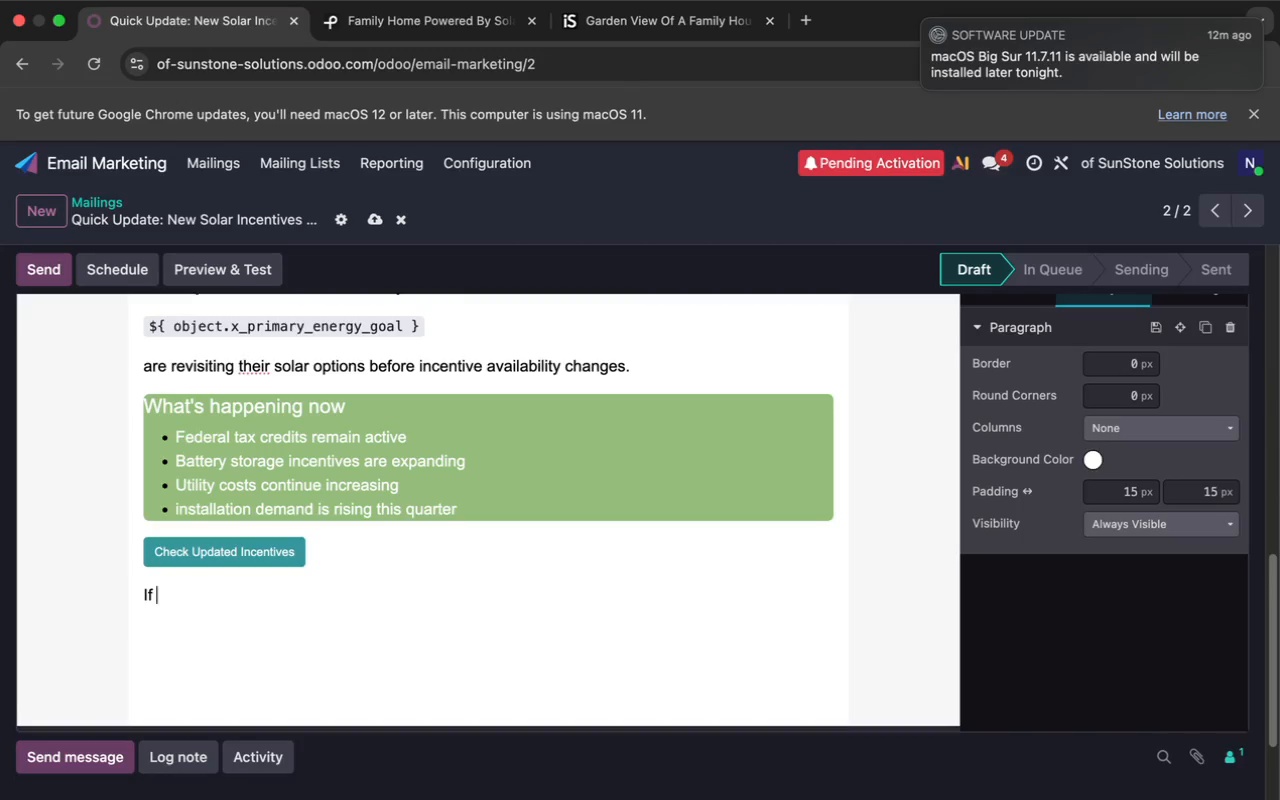 
type(you'd like, our team can review youe)
 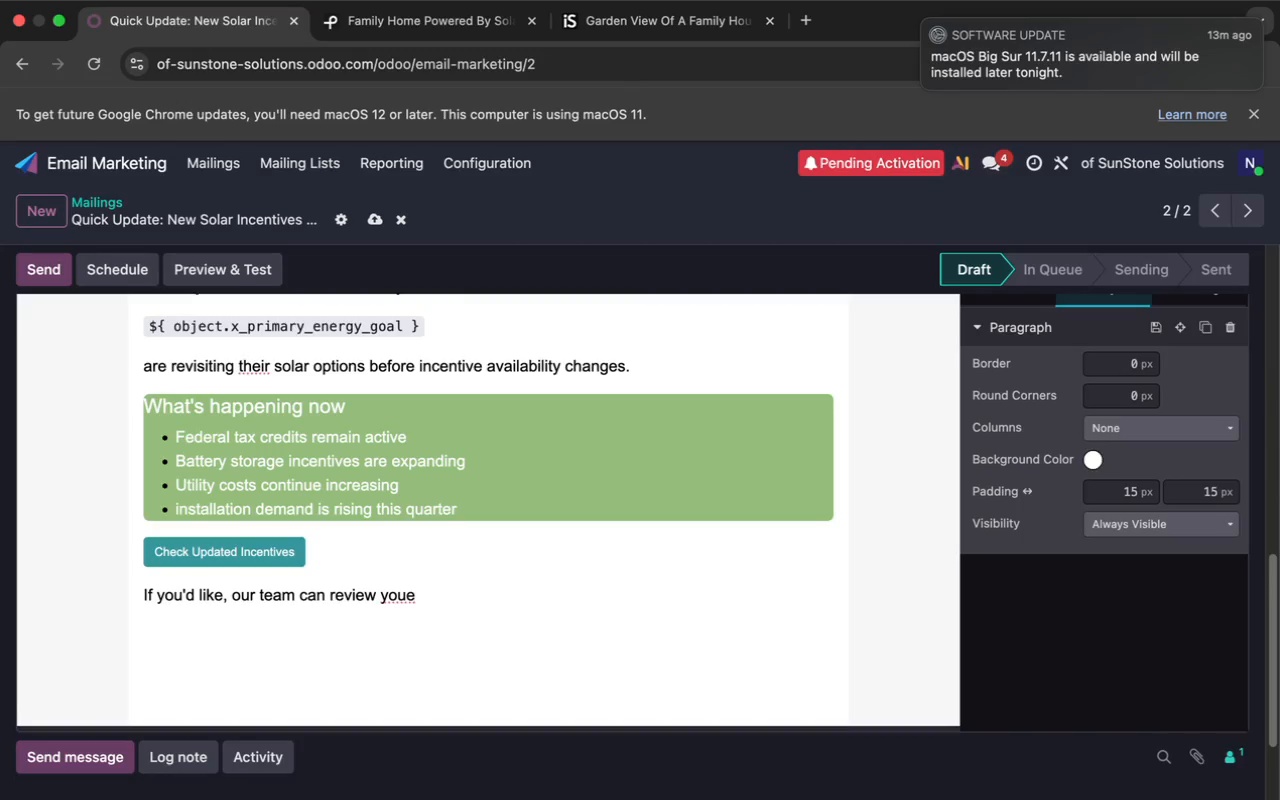 
key(Backspace)
type(r previous)
 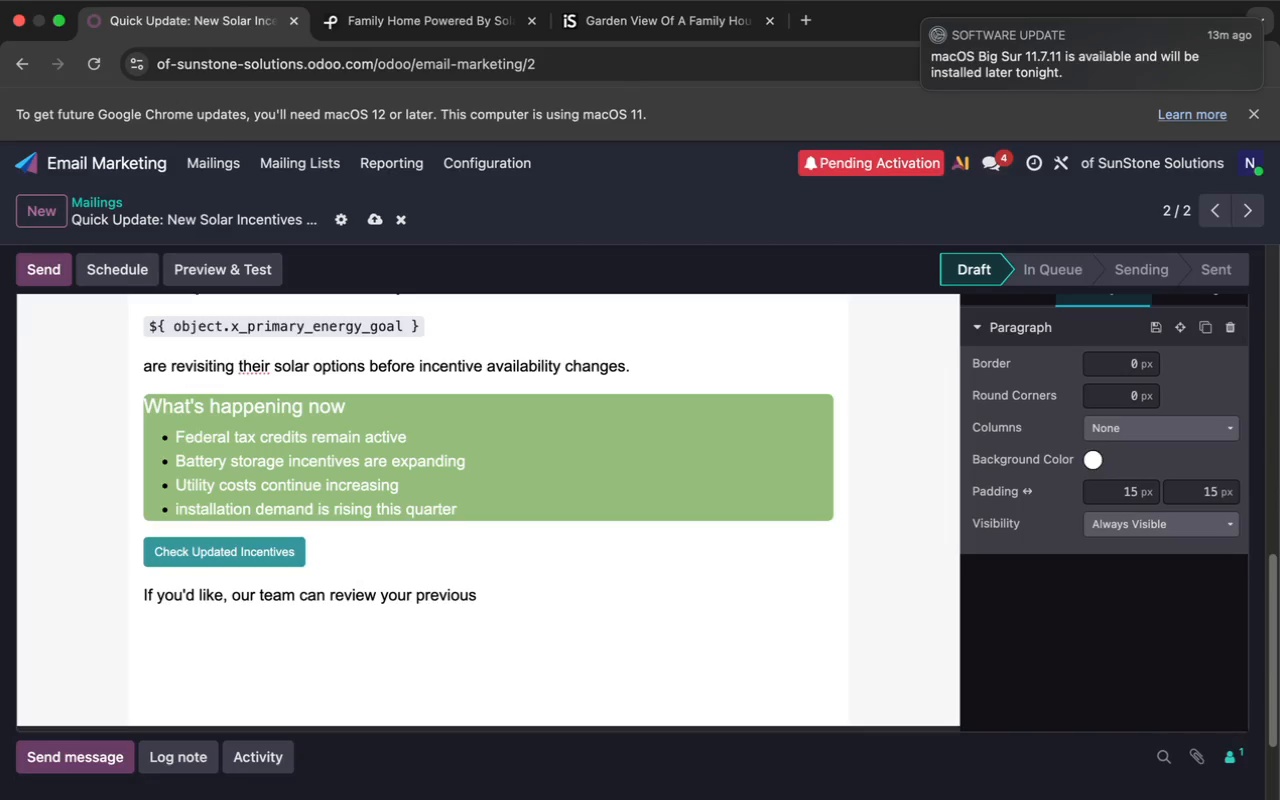 
wait(6.61)
 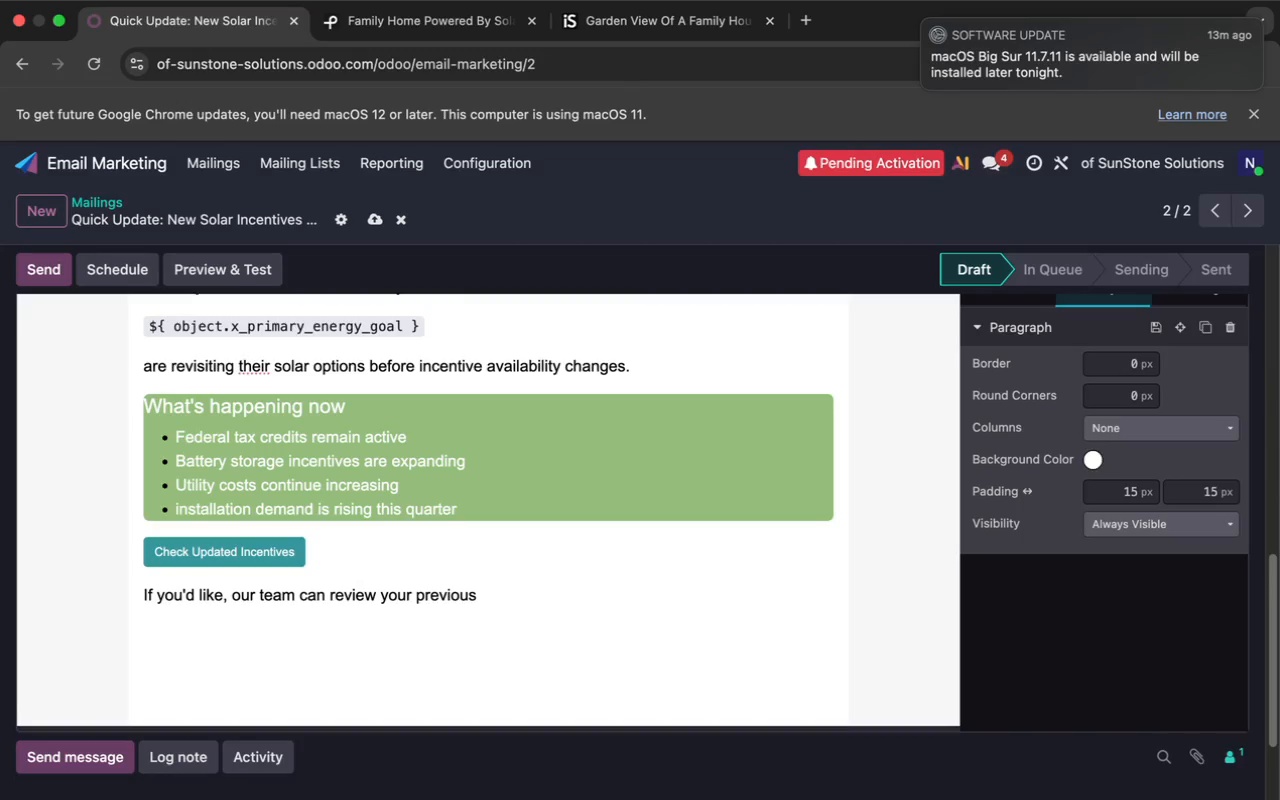 
key(Space)
 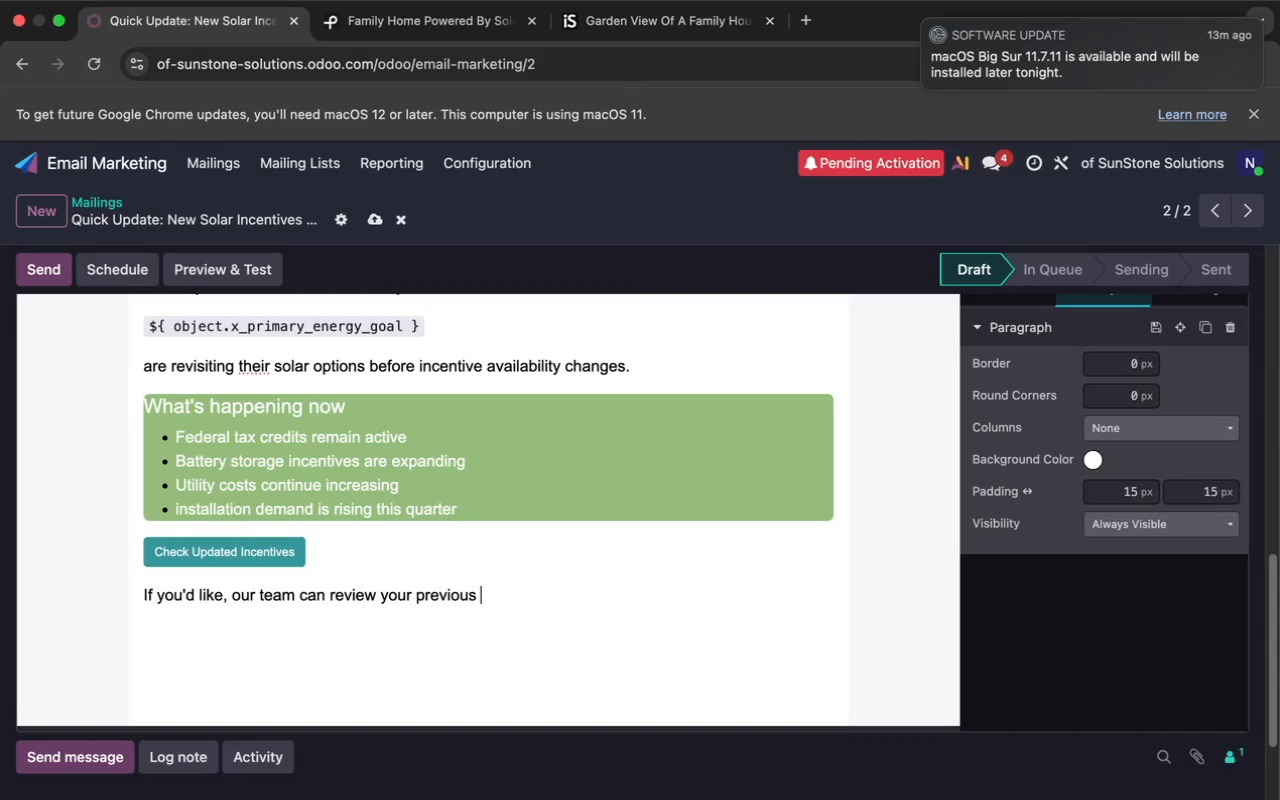 
key(A)
 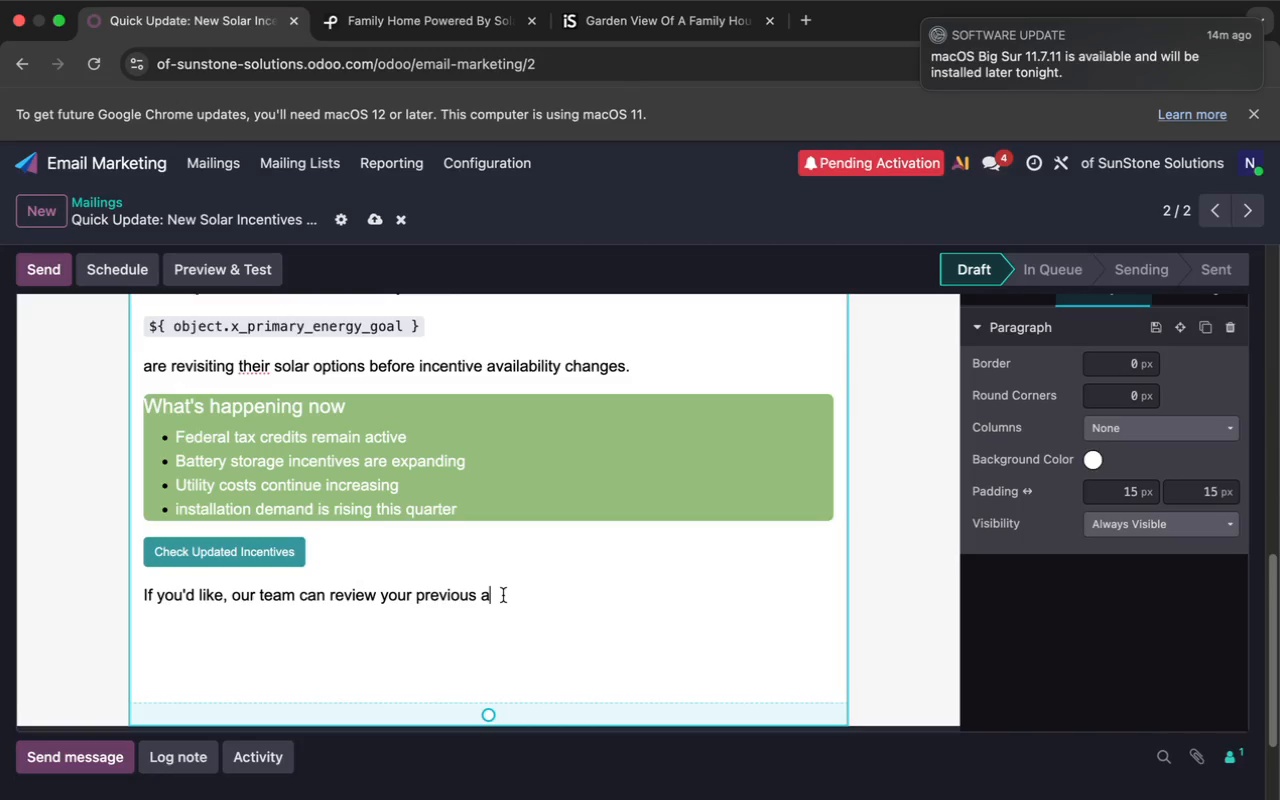 
wait(51.25)
 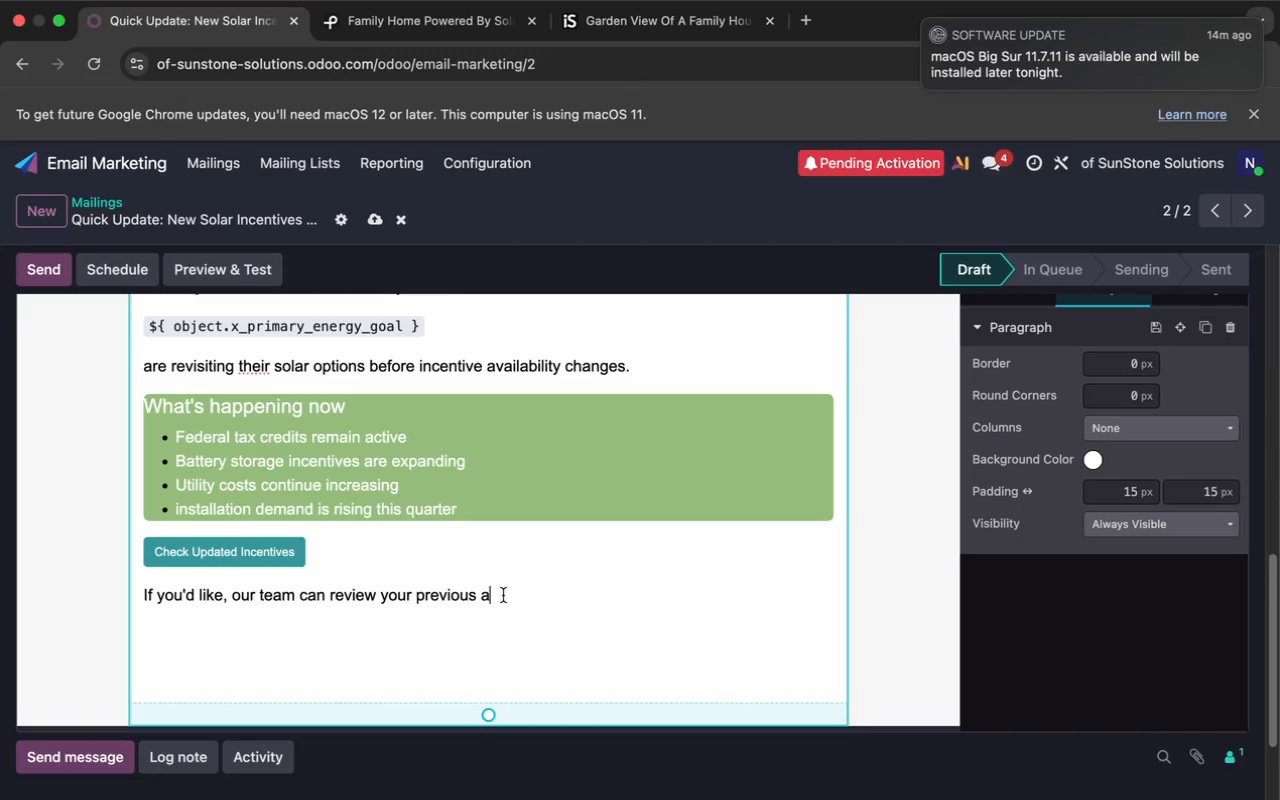 
left_click([925, 22])
 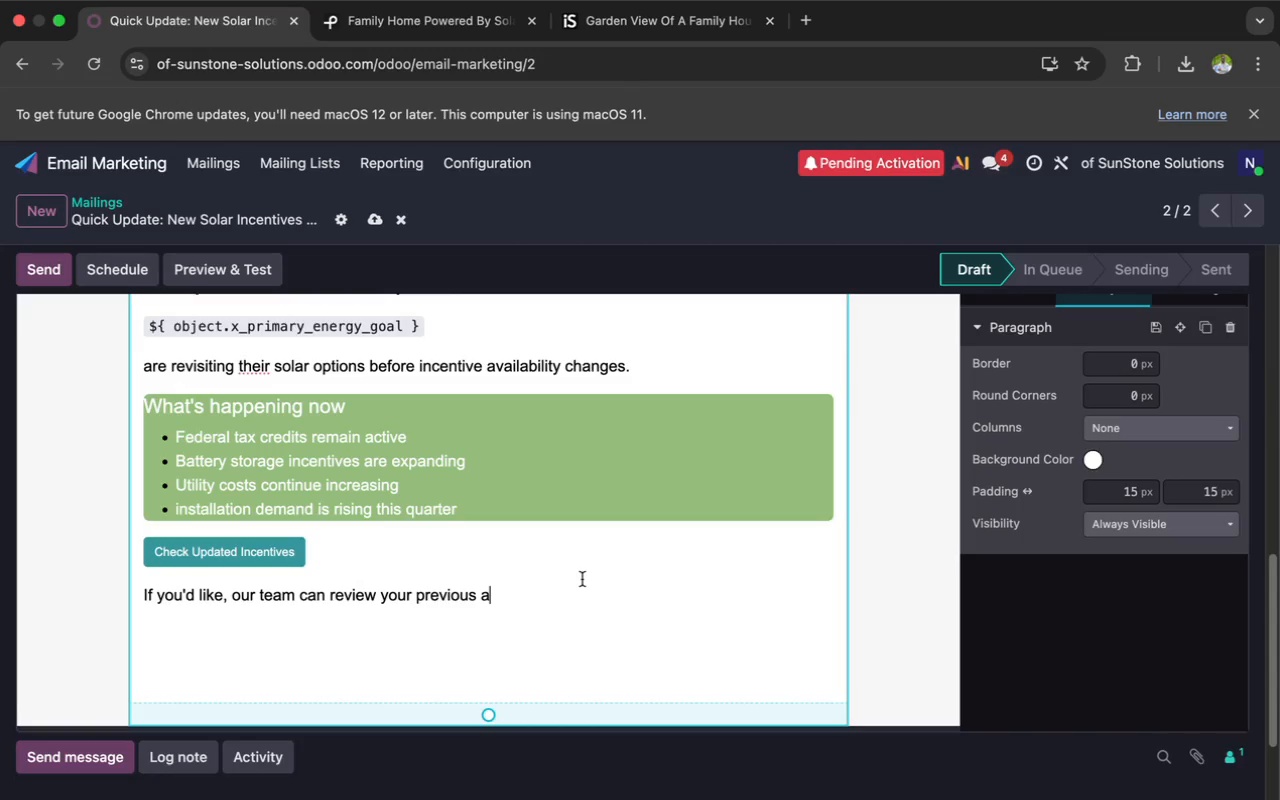 
wait(39.11)
 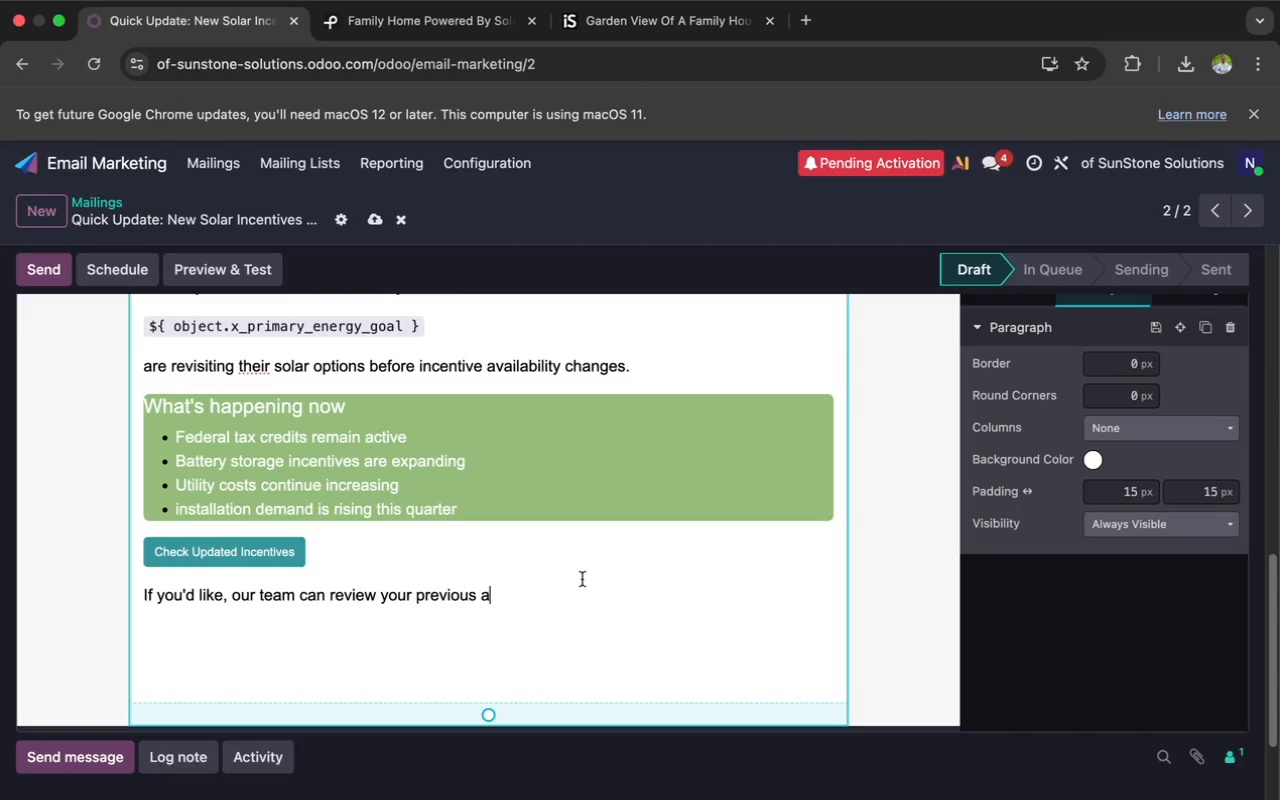 
type(udit and provide updated recommendations based)
 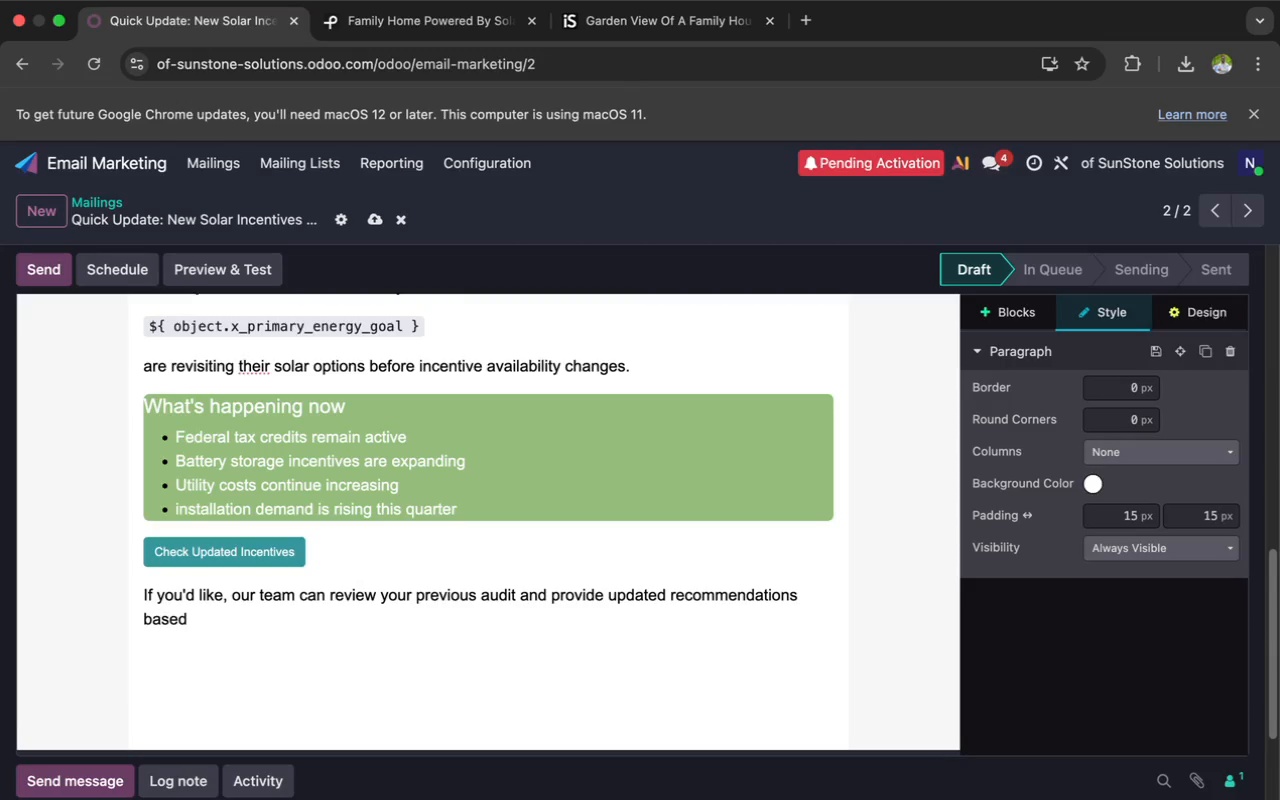 
type( on the latest programs available in your area.)
 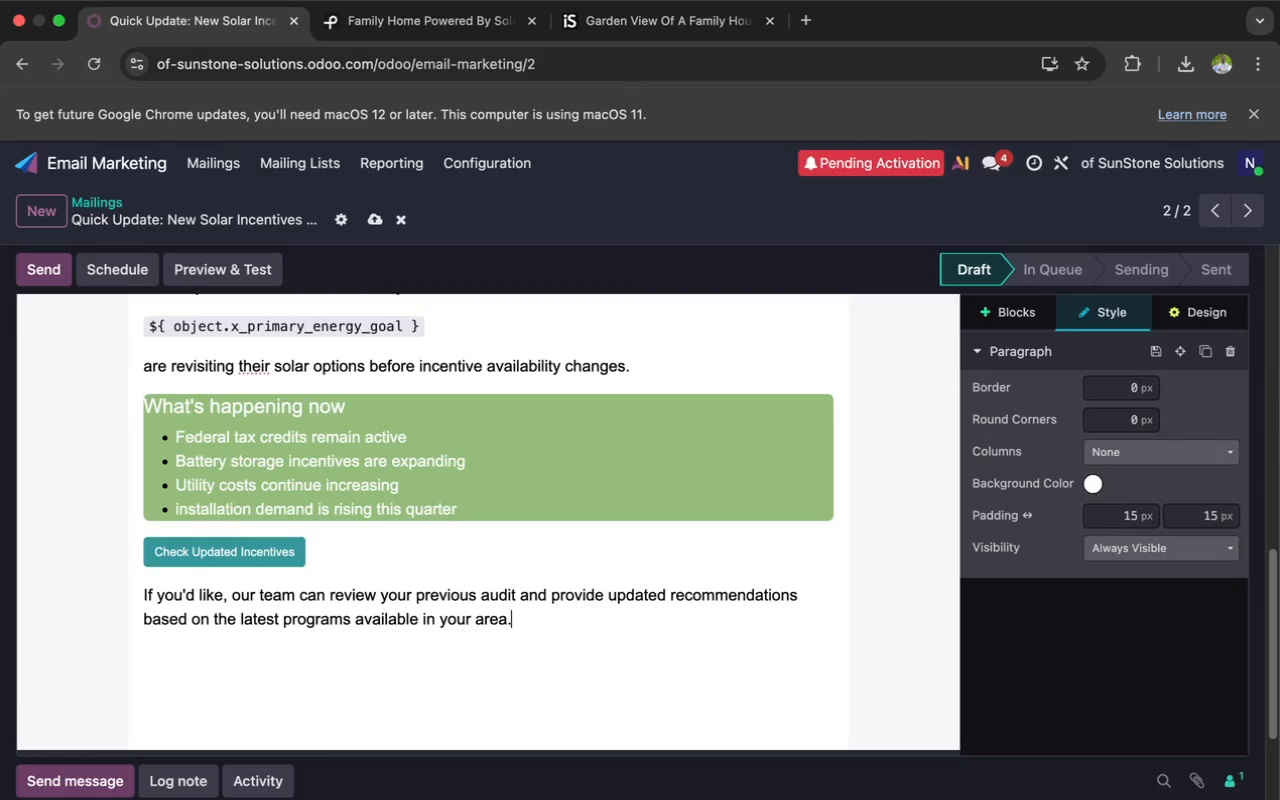 
key(Enter)
 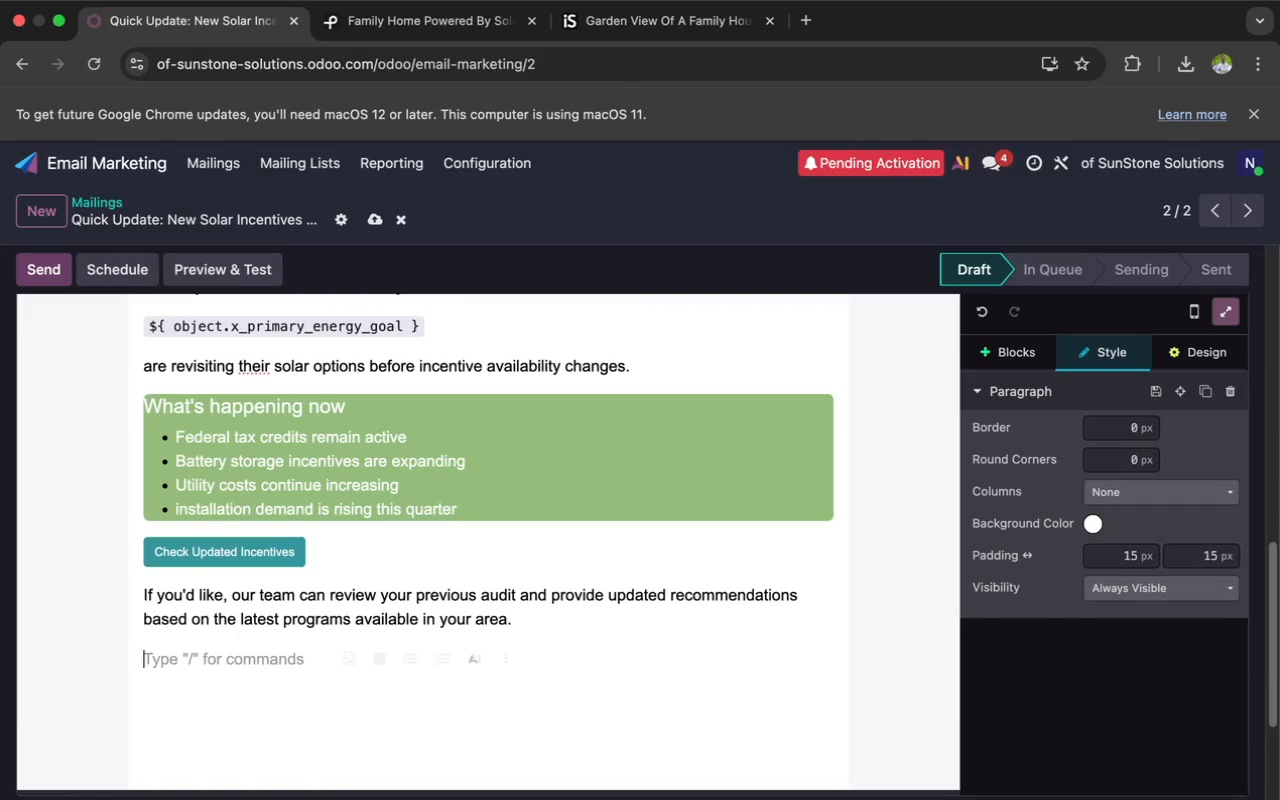 
type(Thank you for staying connected with SunStone)
 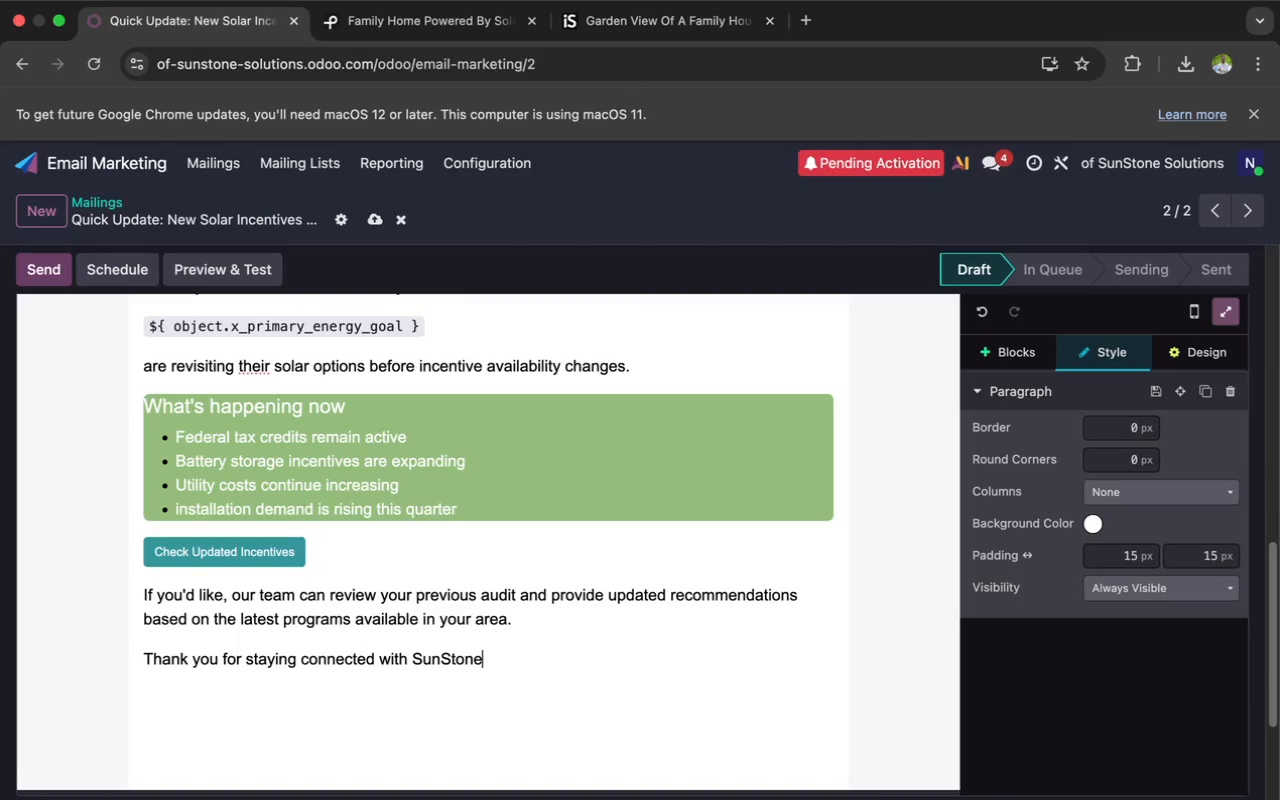 
type( Solutions.)
 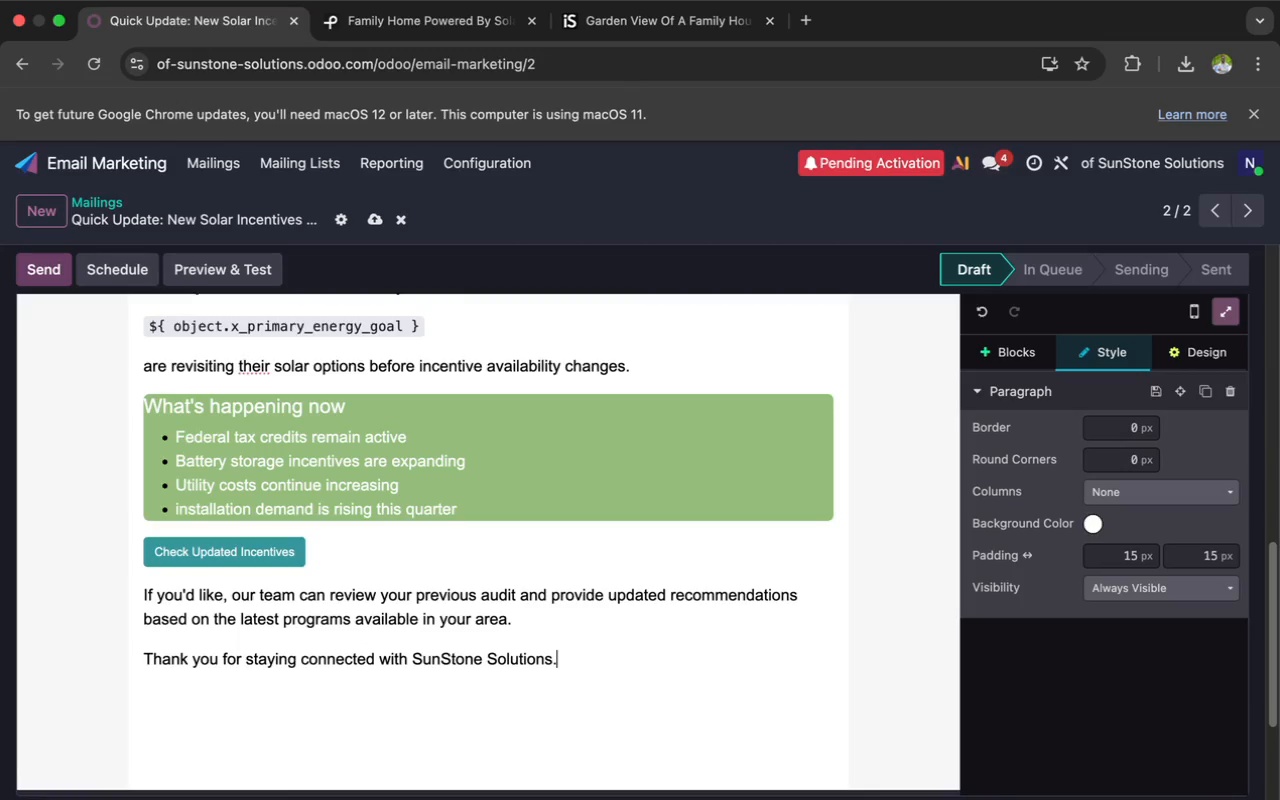 
key(Enter)
 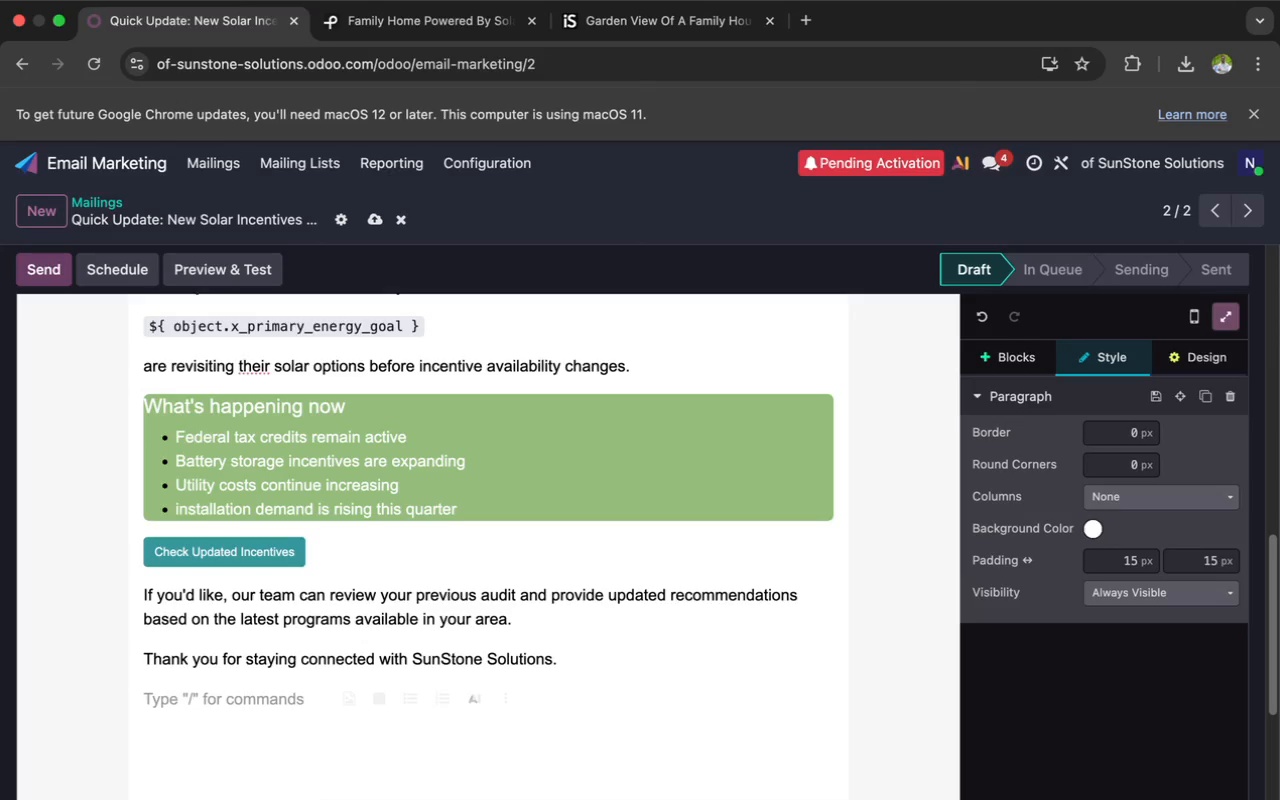 
type(  THe )
key(Backspace)
key(Backspace)
key(Backspace)
type(he )
 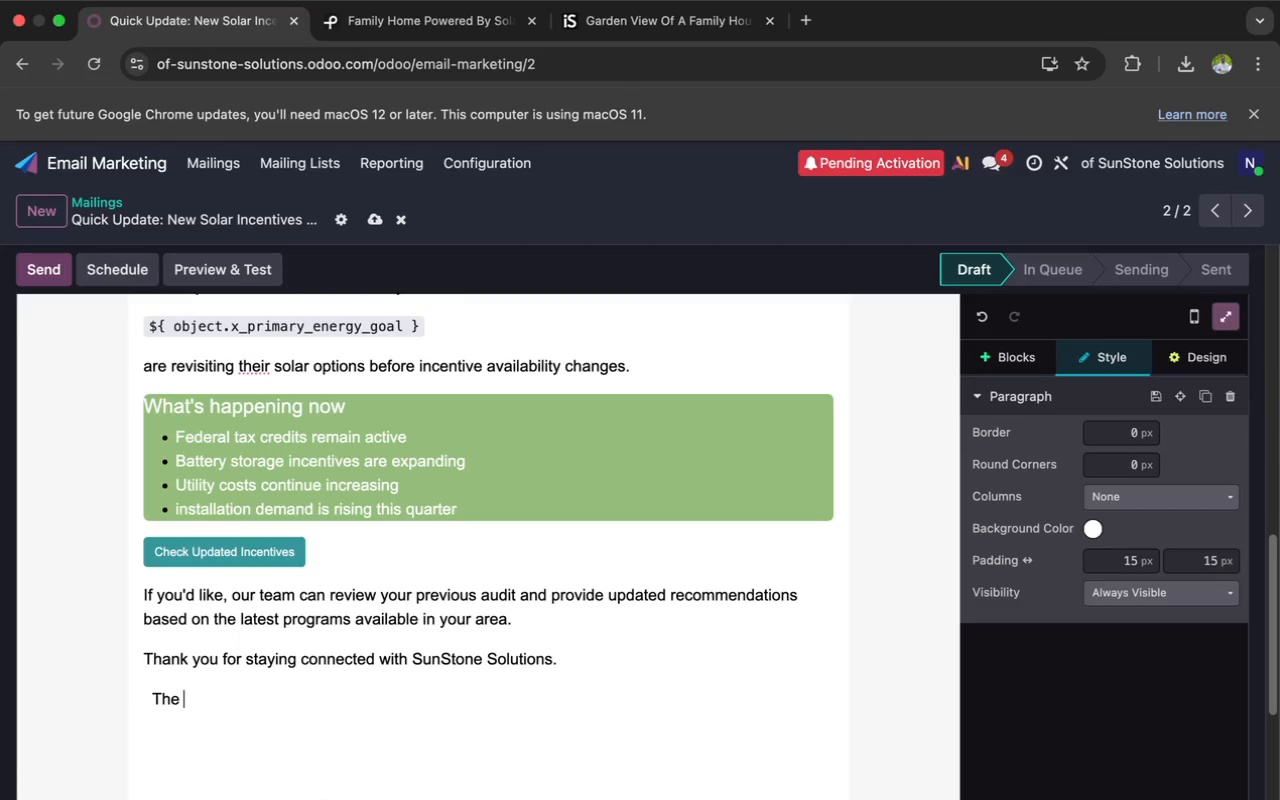 
type(SunStone Energy Team)
 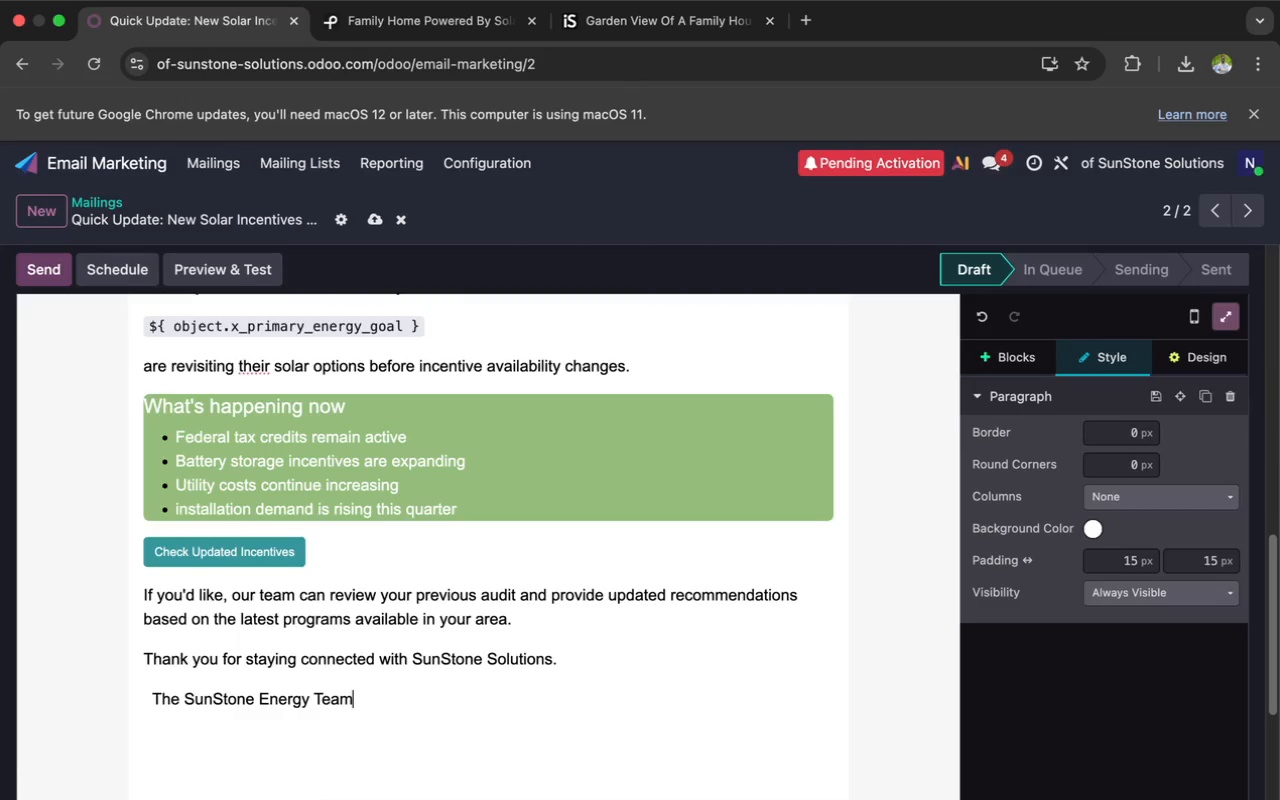 
scroll: coordinate [582, 579], scroll_direction: down, amount: 5.0
 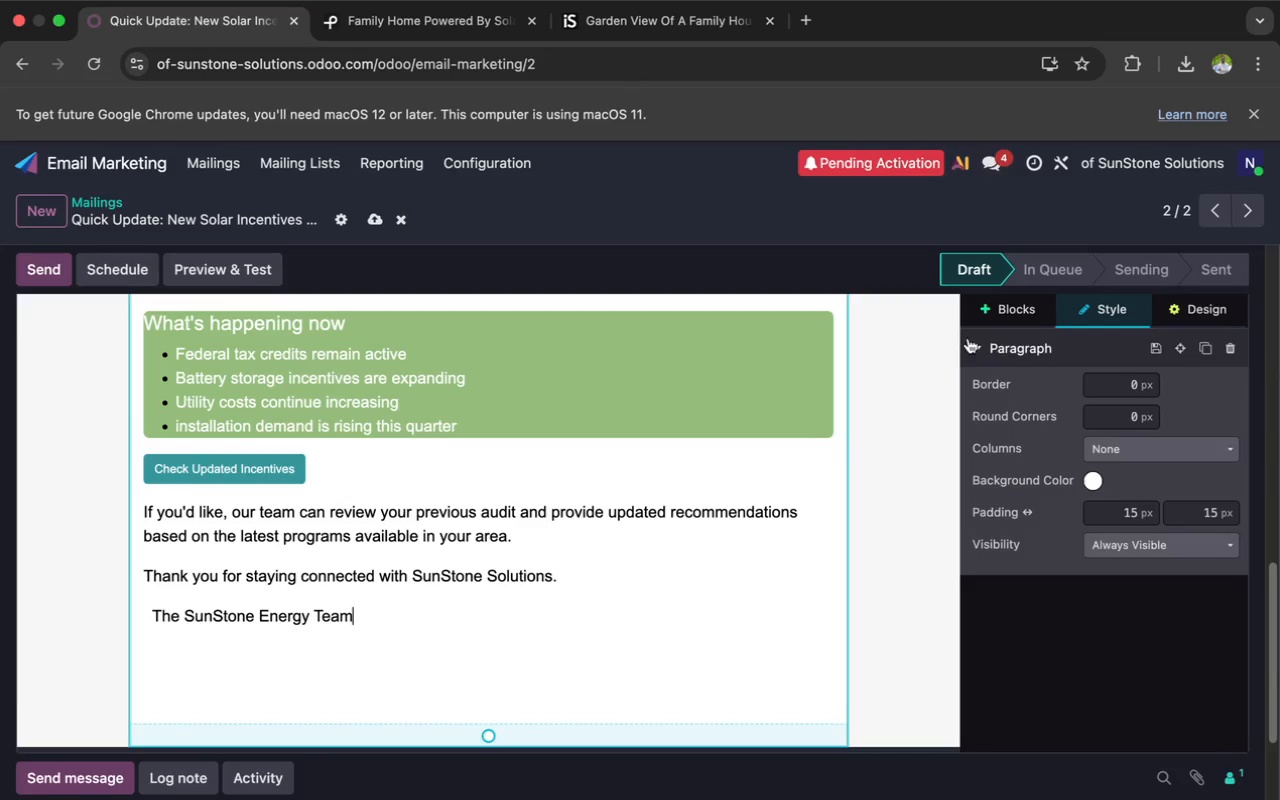 
left_click([1005, 313])
 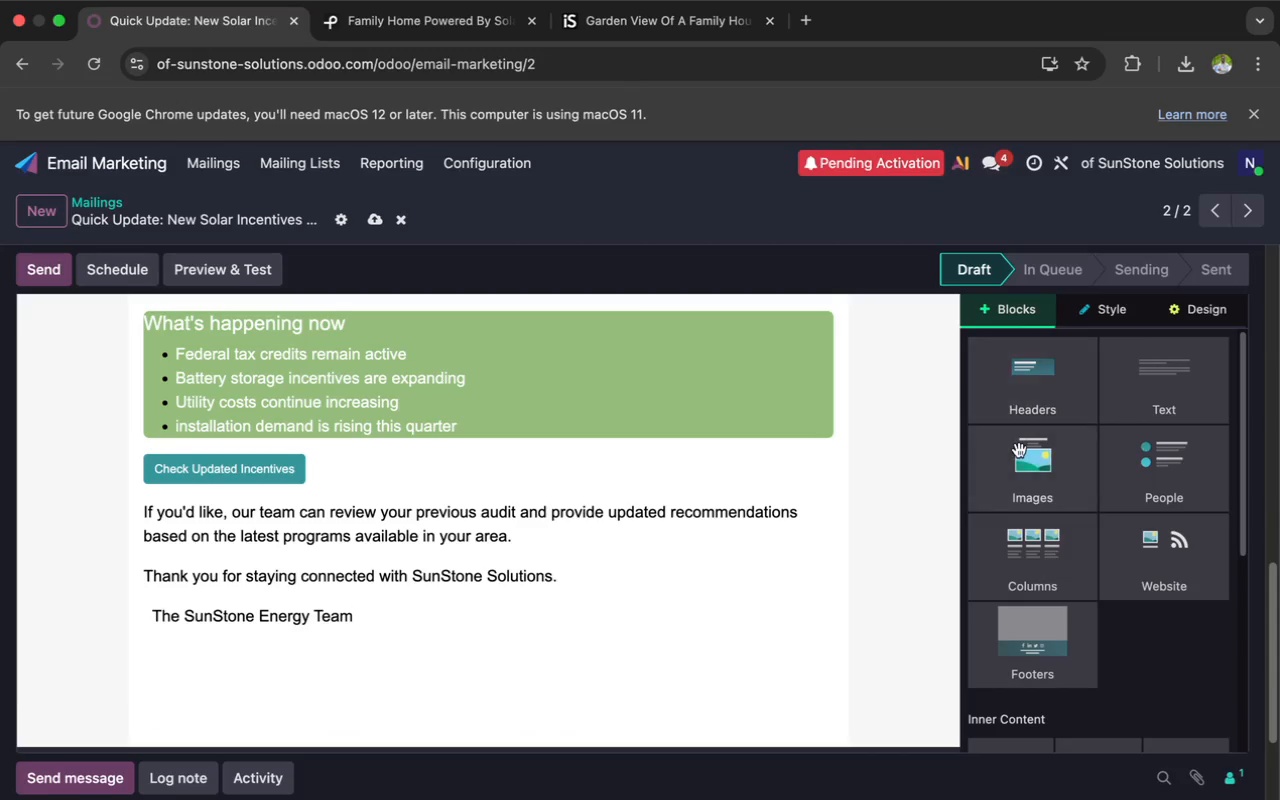 
scroll: coordinate [1019, 450], scroll_direction: down, amount: 1.0
 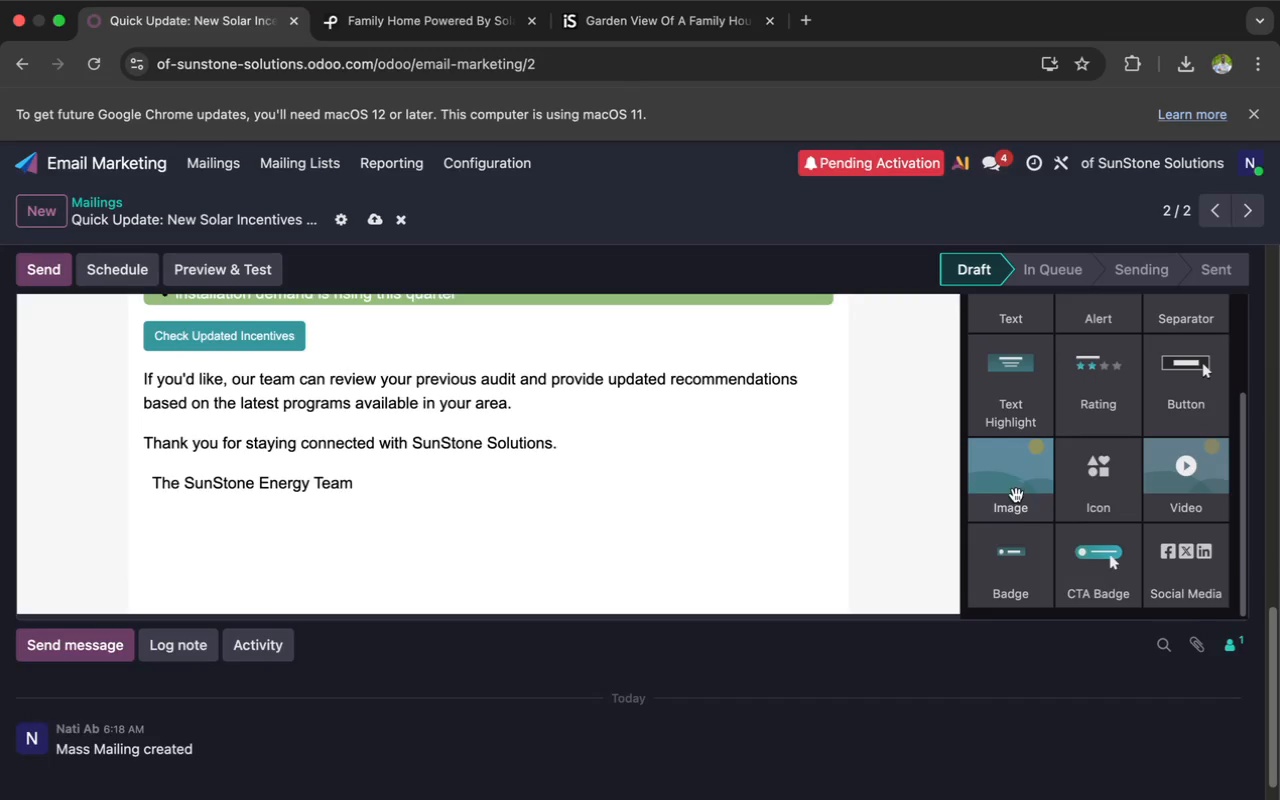 
scroll: coordinate [1049, 439], scroll_direction: up, amount: 27.0
 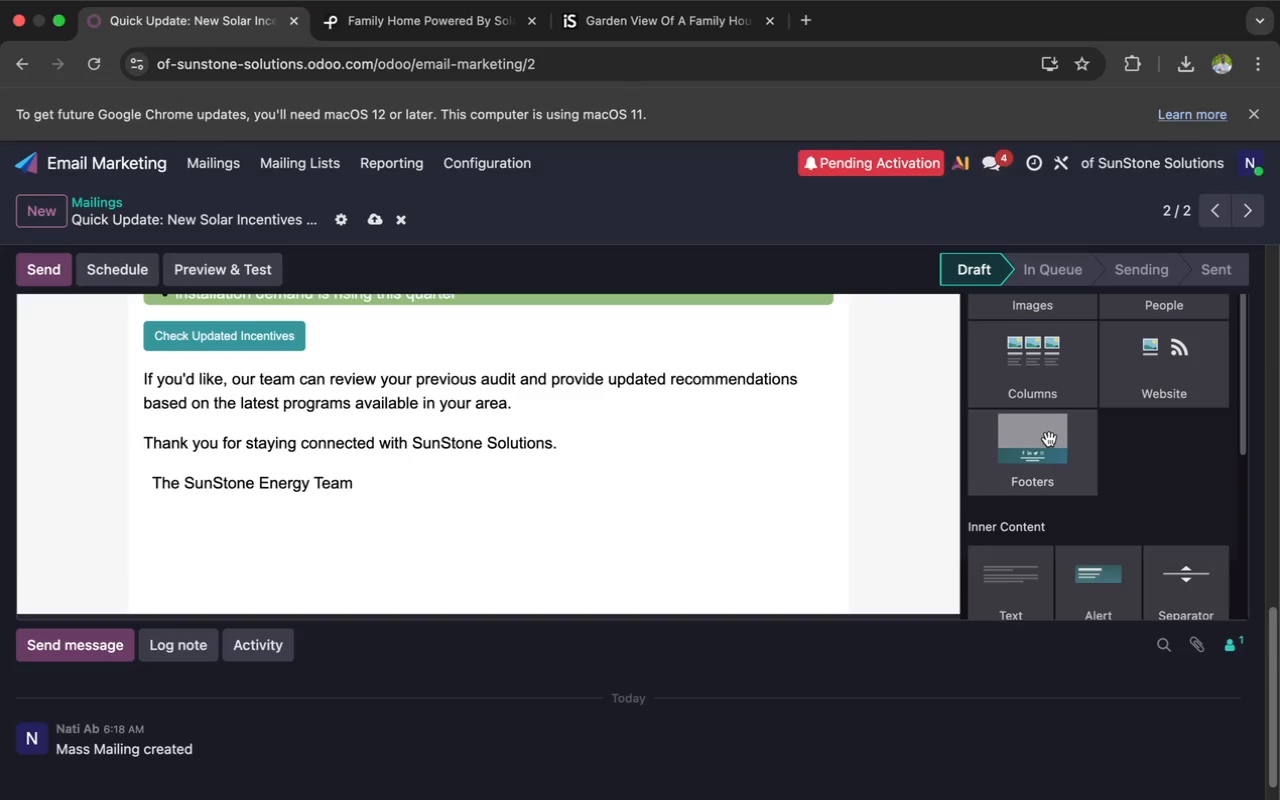 
left_click([1049, 439])
 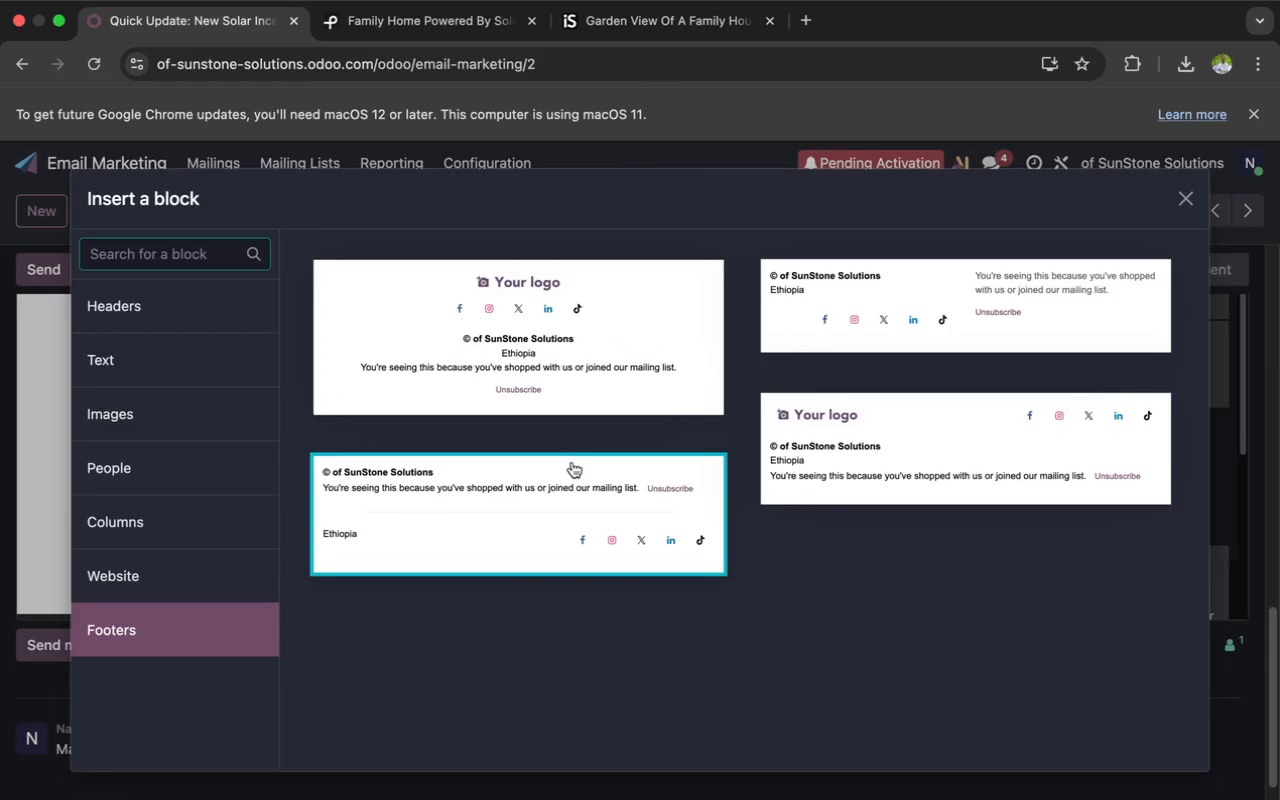 
left_click([571, 475])
 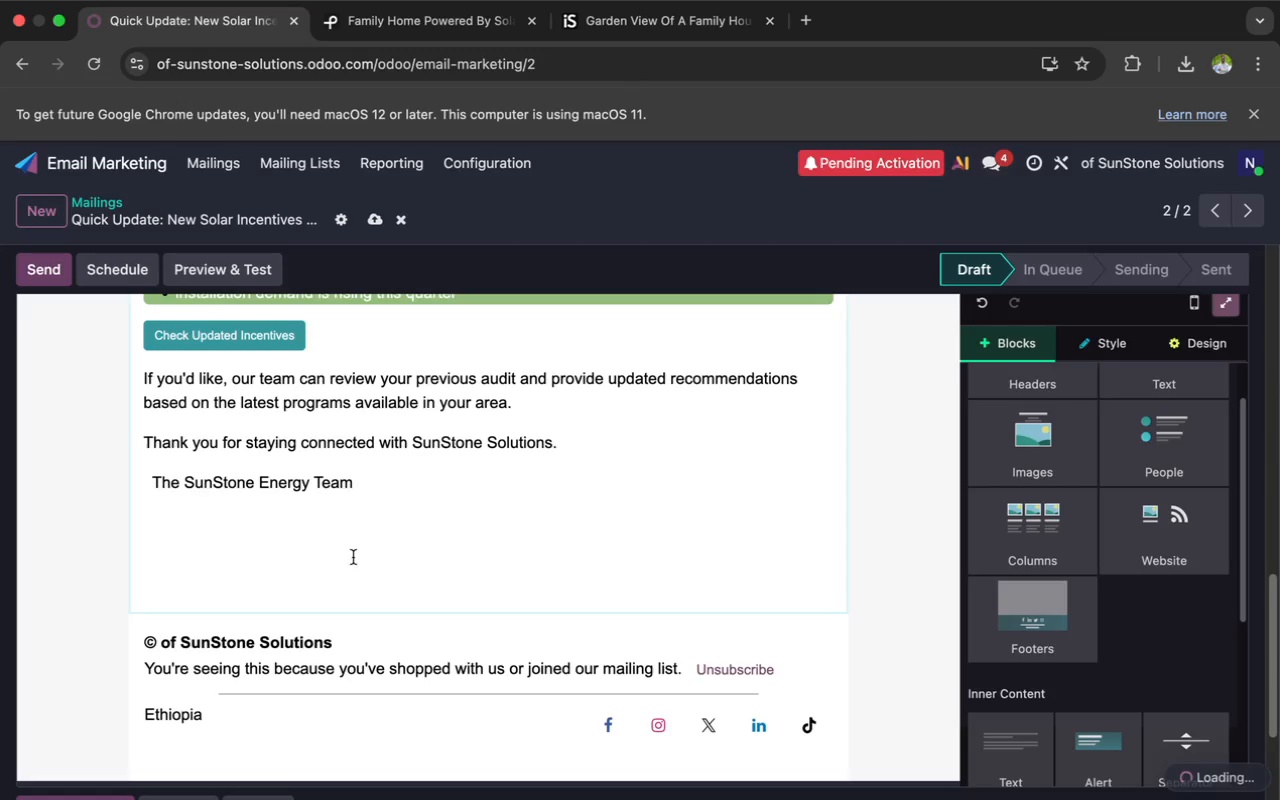 
left_click([284, 565])
 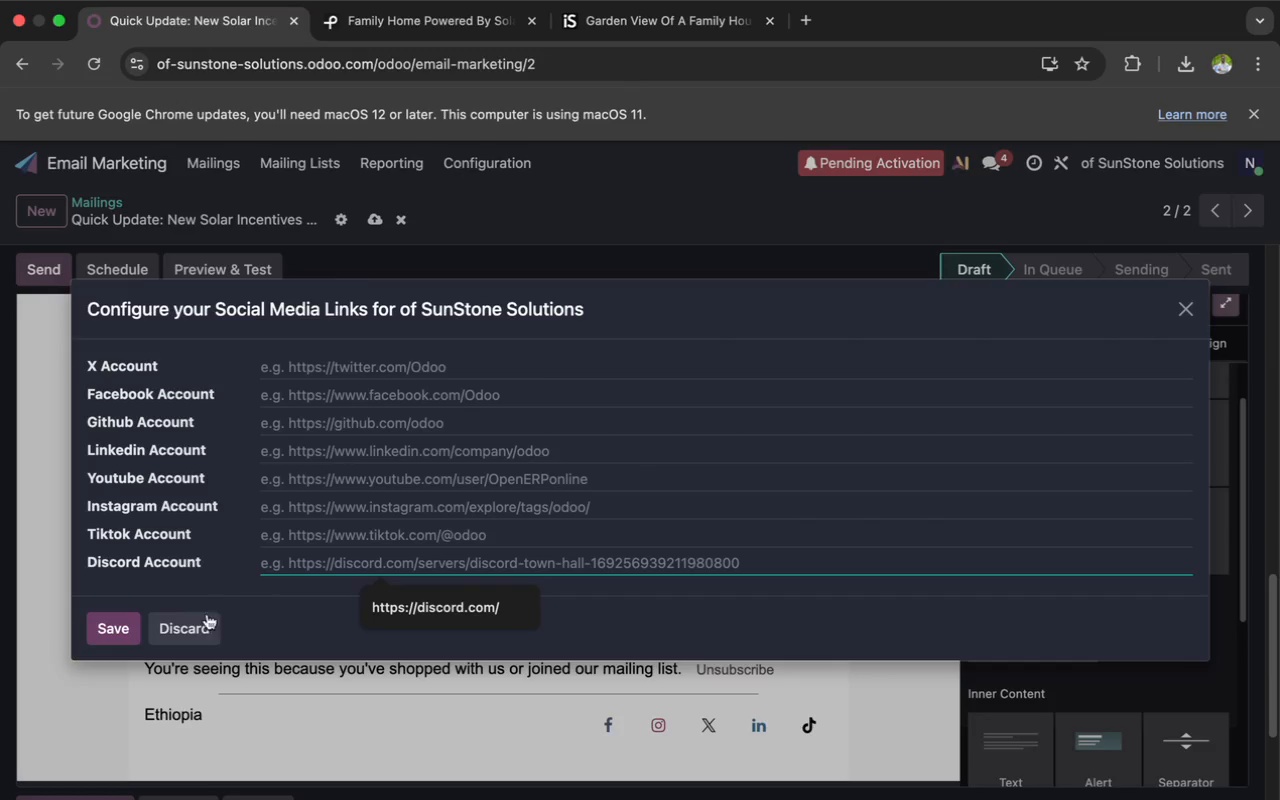 
left_click([199, 619])
 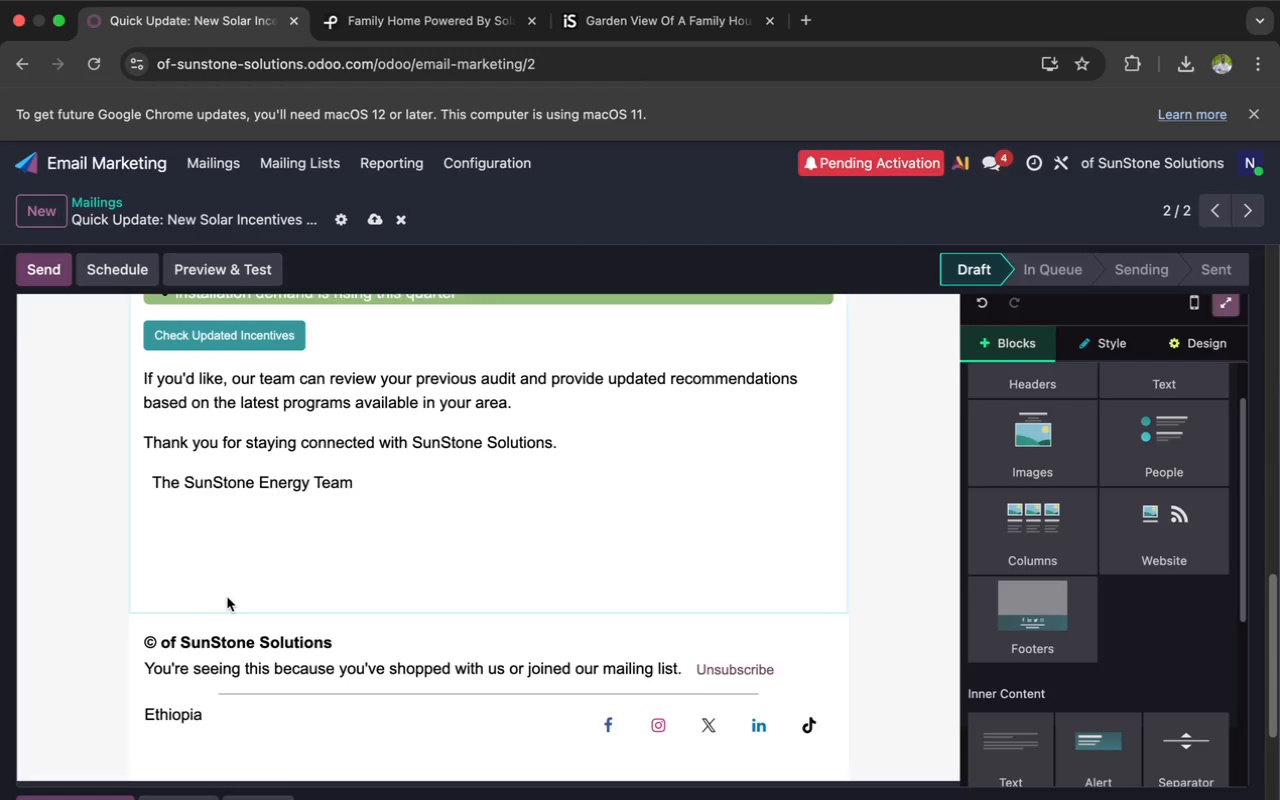 
left_click([227, 595])
 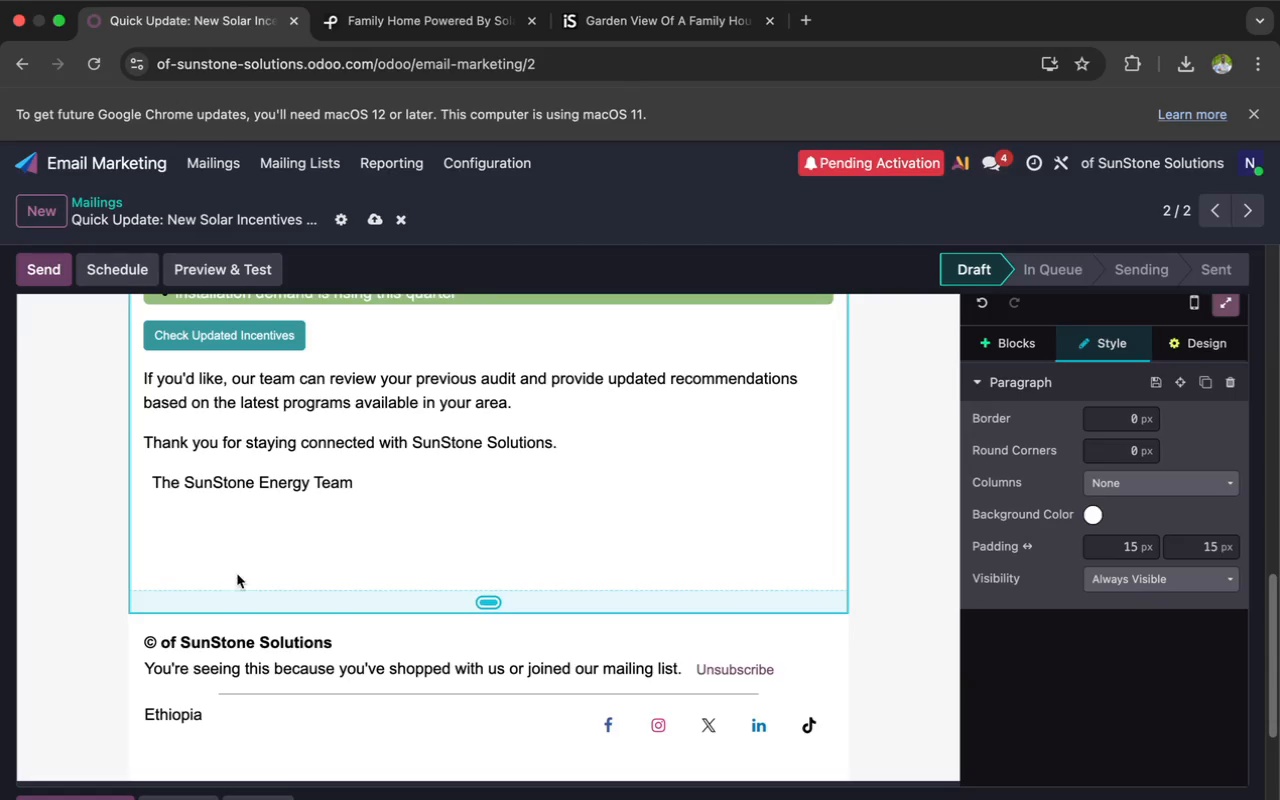 
left_click([238, 572])
 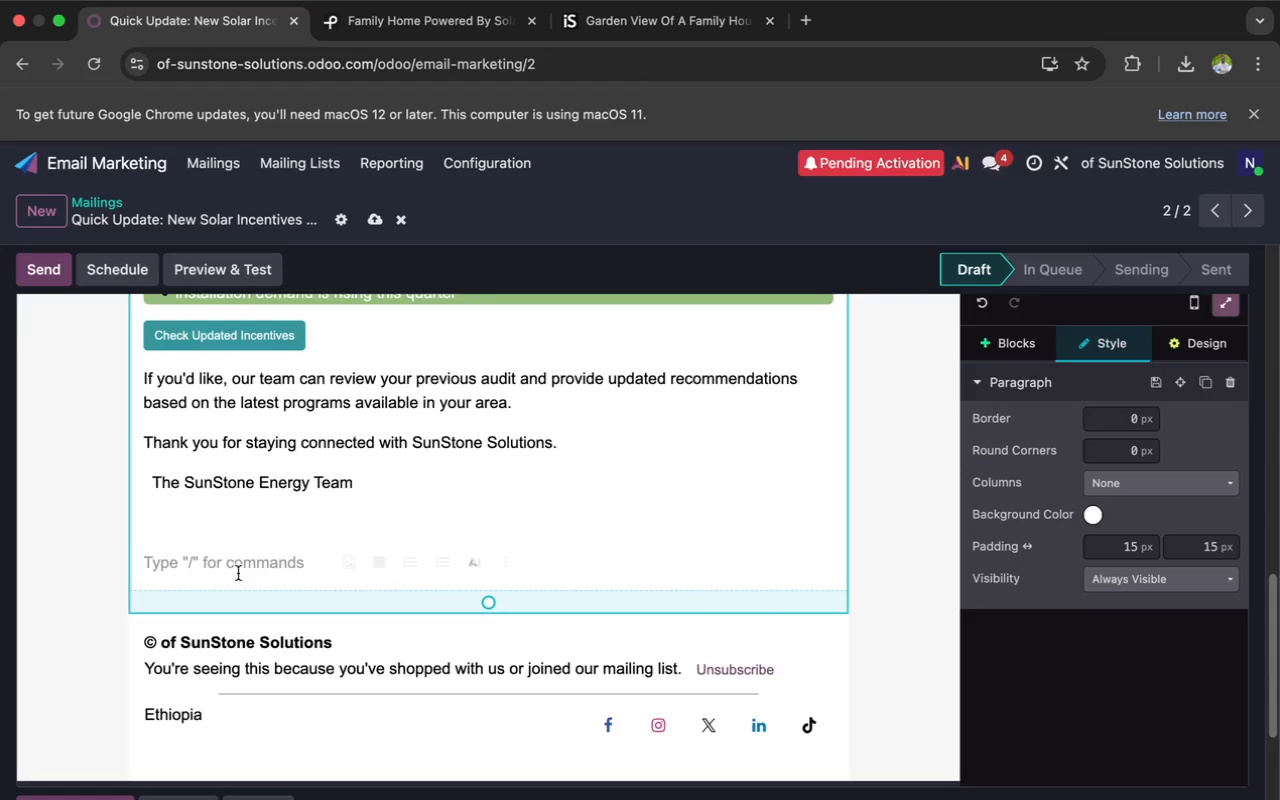 
key(Backspace)
 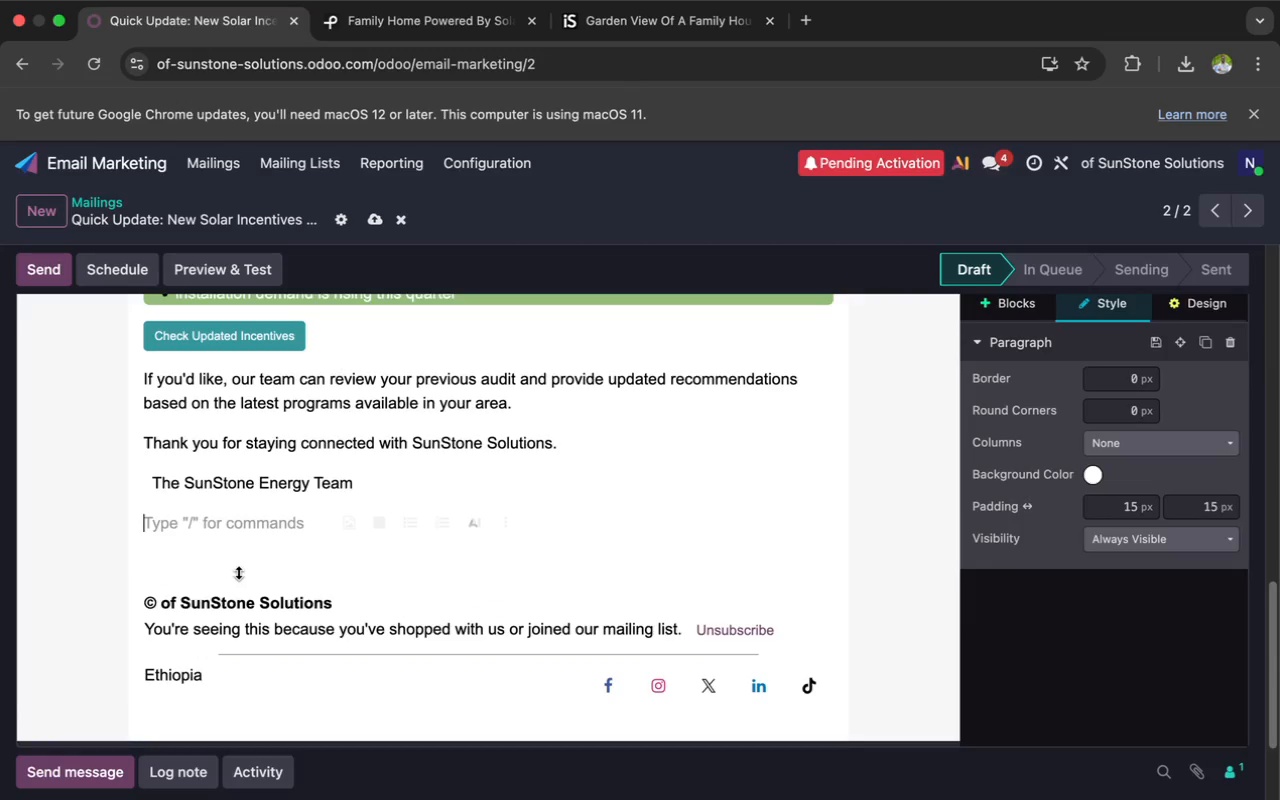 
key(Backspace)
 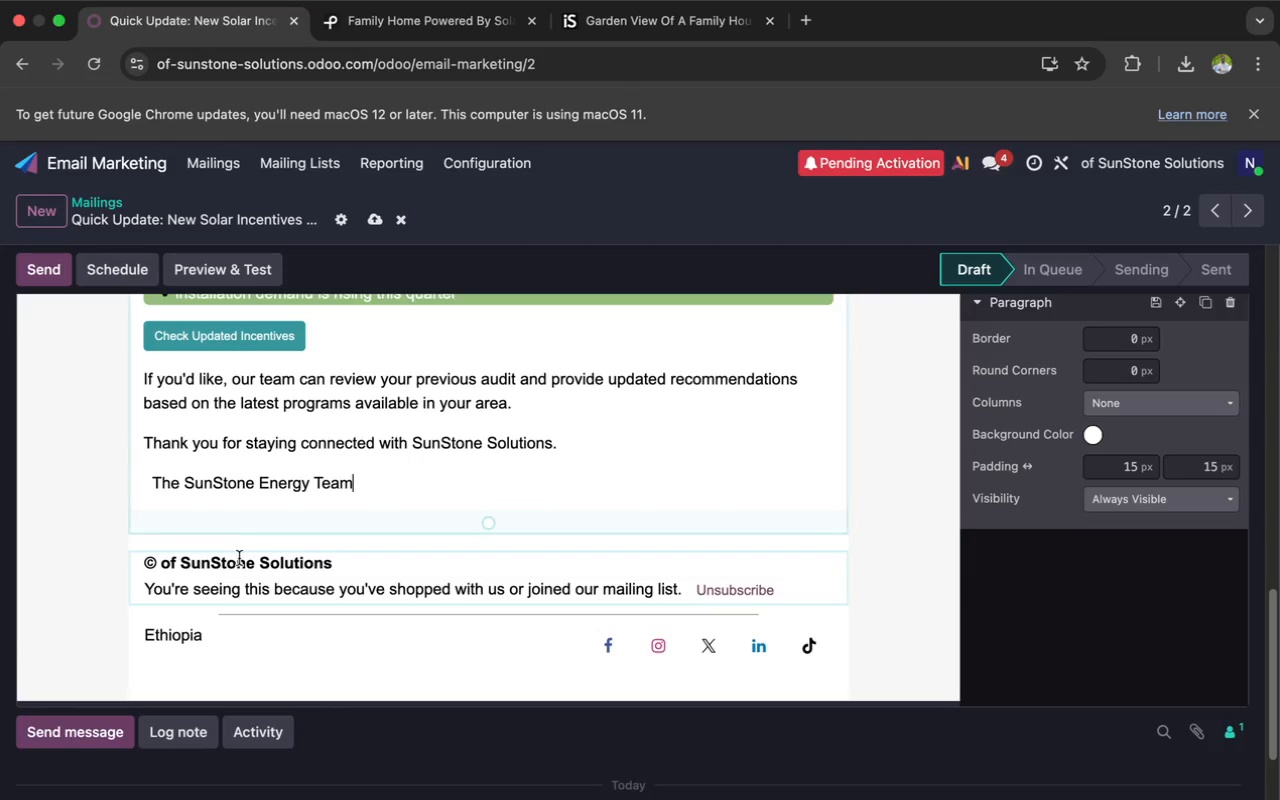 
left_click_drag(start_coordinate=[201, 533], to_coordinate=[201, 514])
 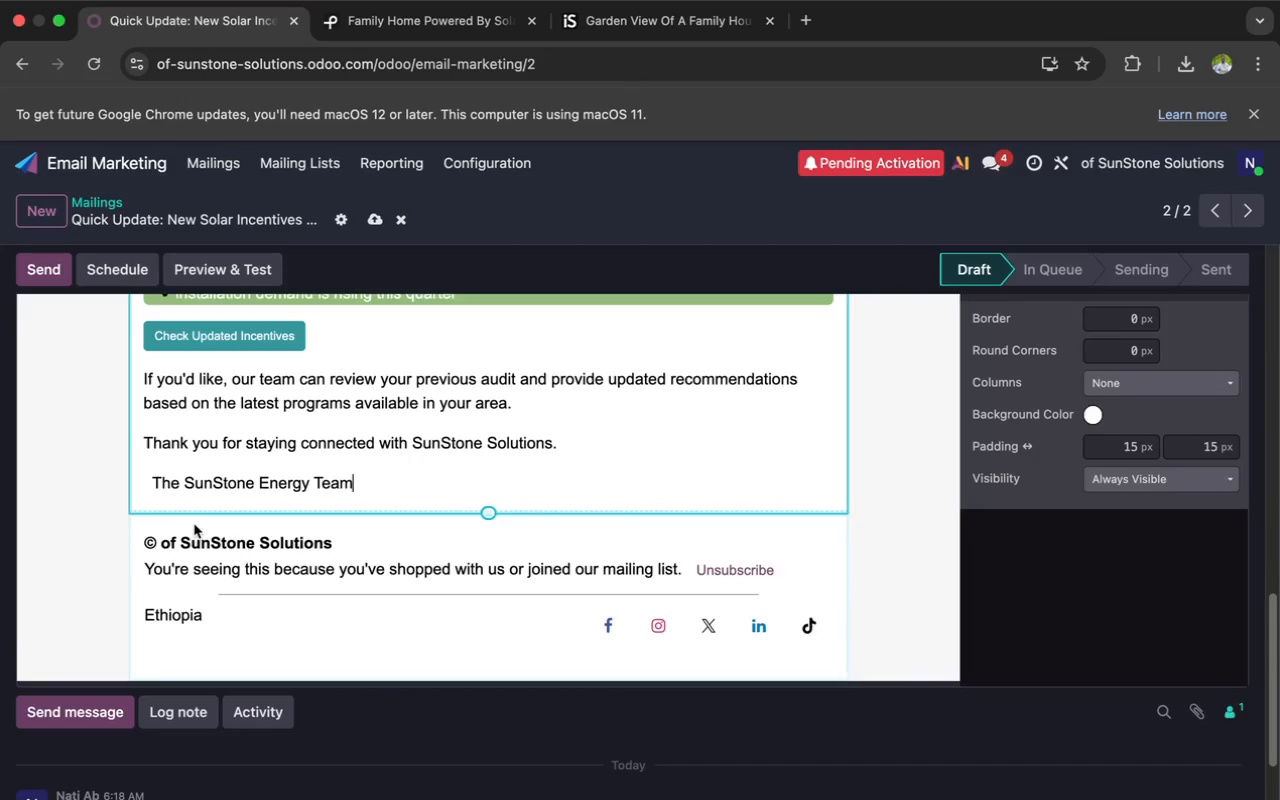 
left_click([192, 525])
 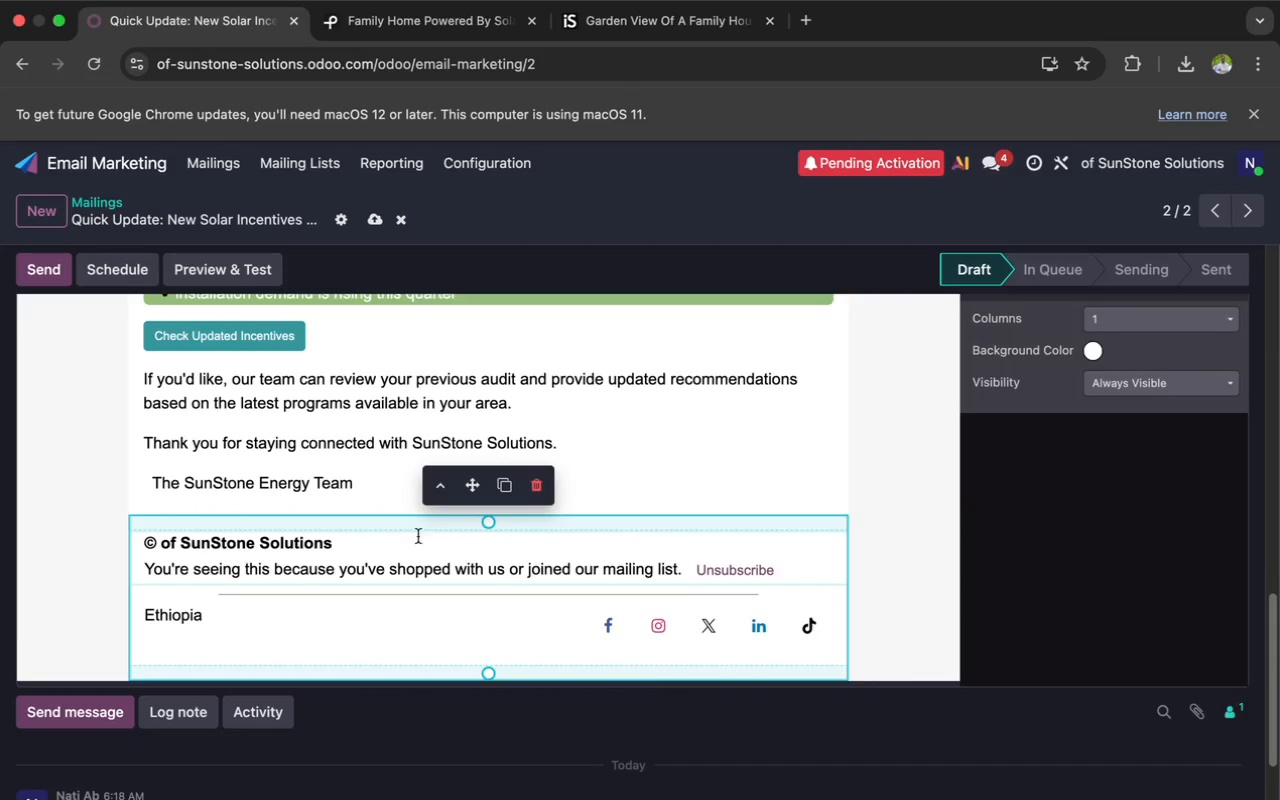 
left_click_drag(start_coordinate=[479, 526], to_coordinate=[479, 518])
 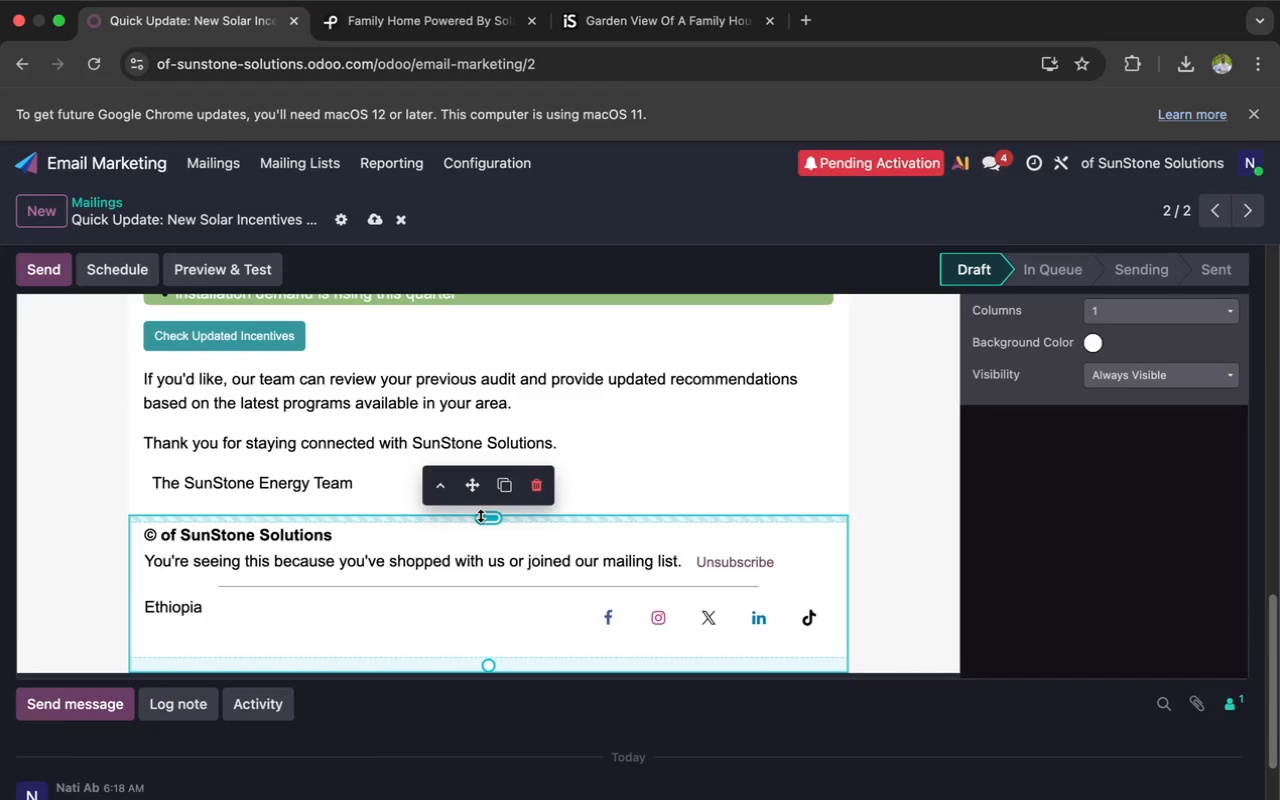 
left_click_drag(start_coordinate=[480, 515], to_coordinate=[480, 506])
 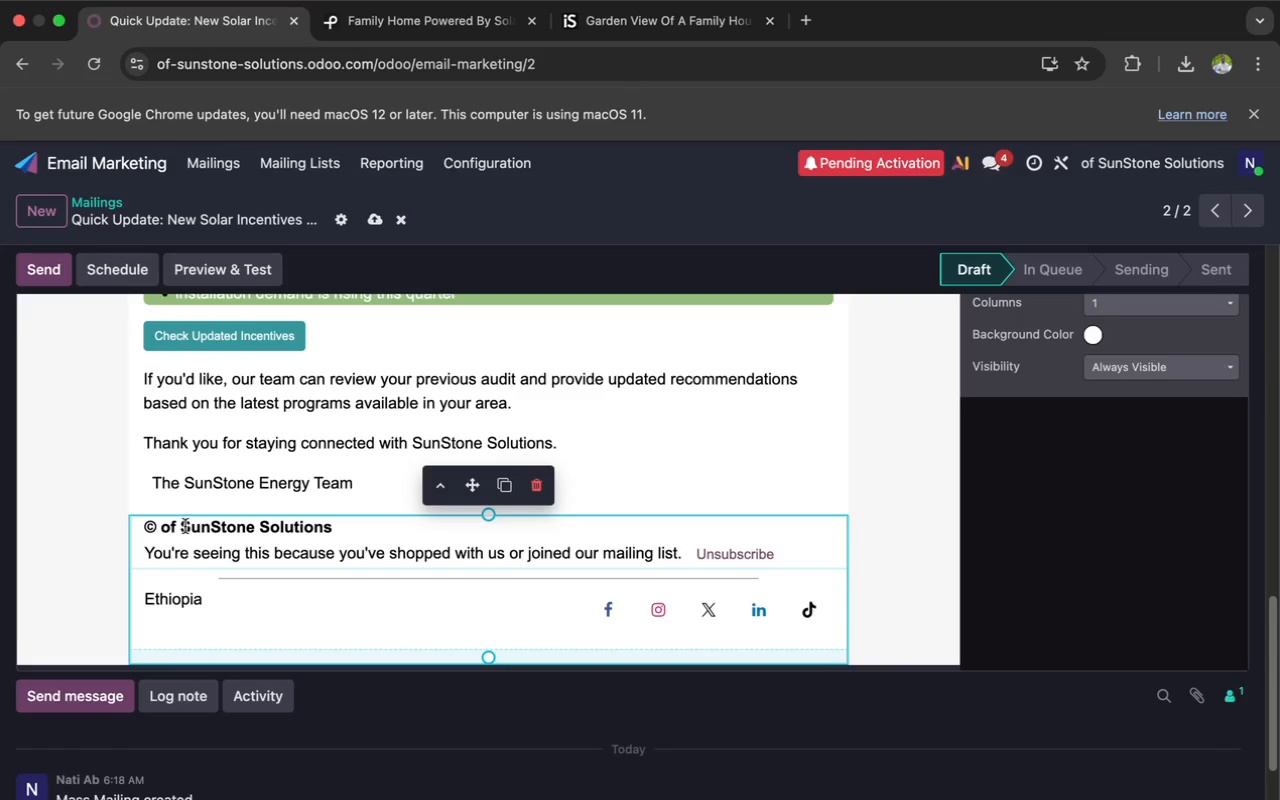 
left_click([183, 526])
 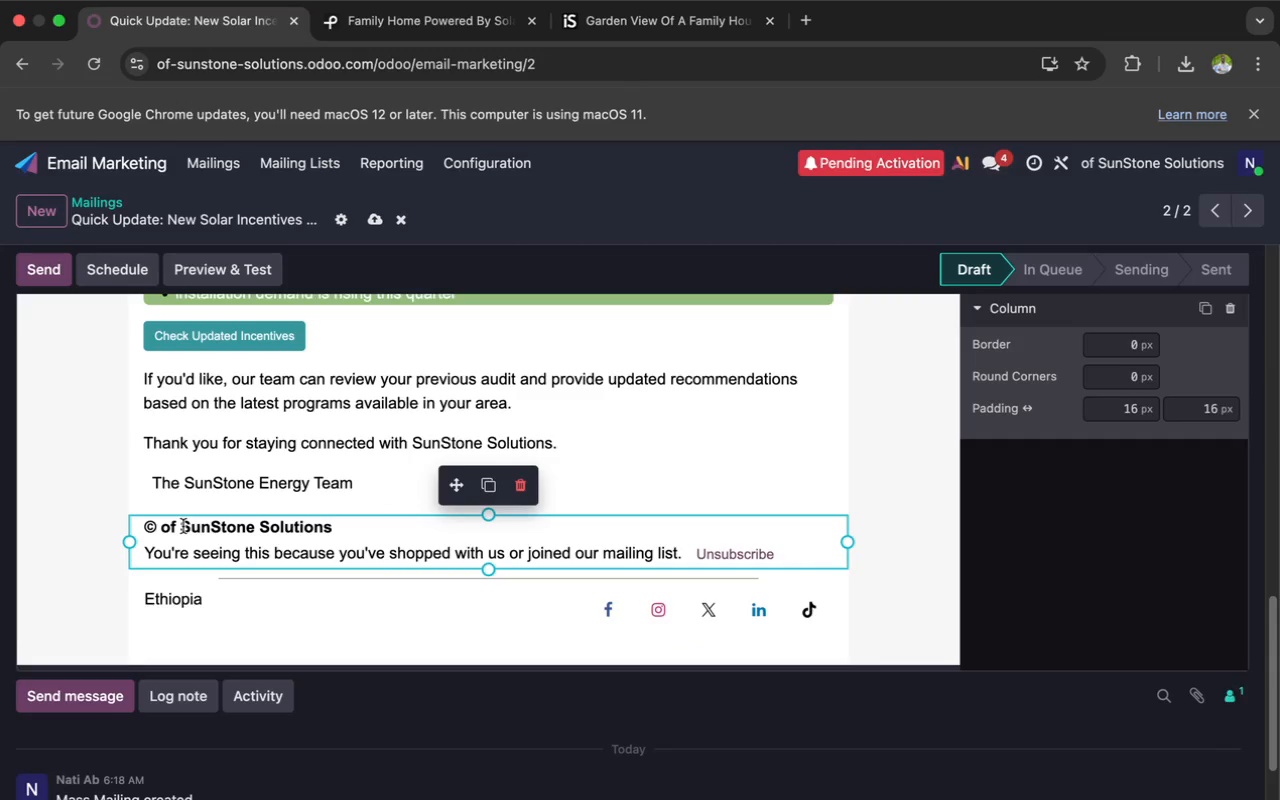 
key(Backspace)
 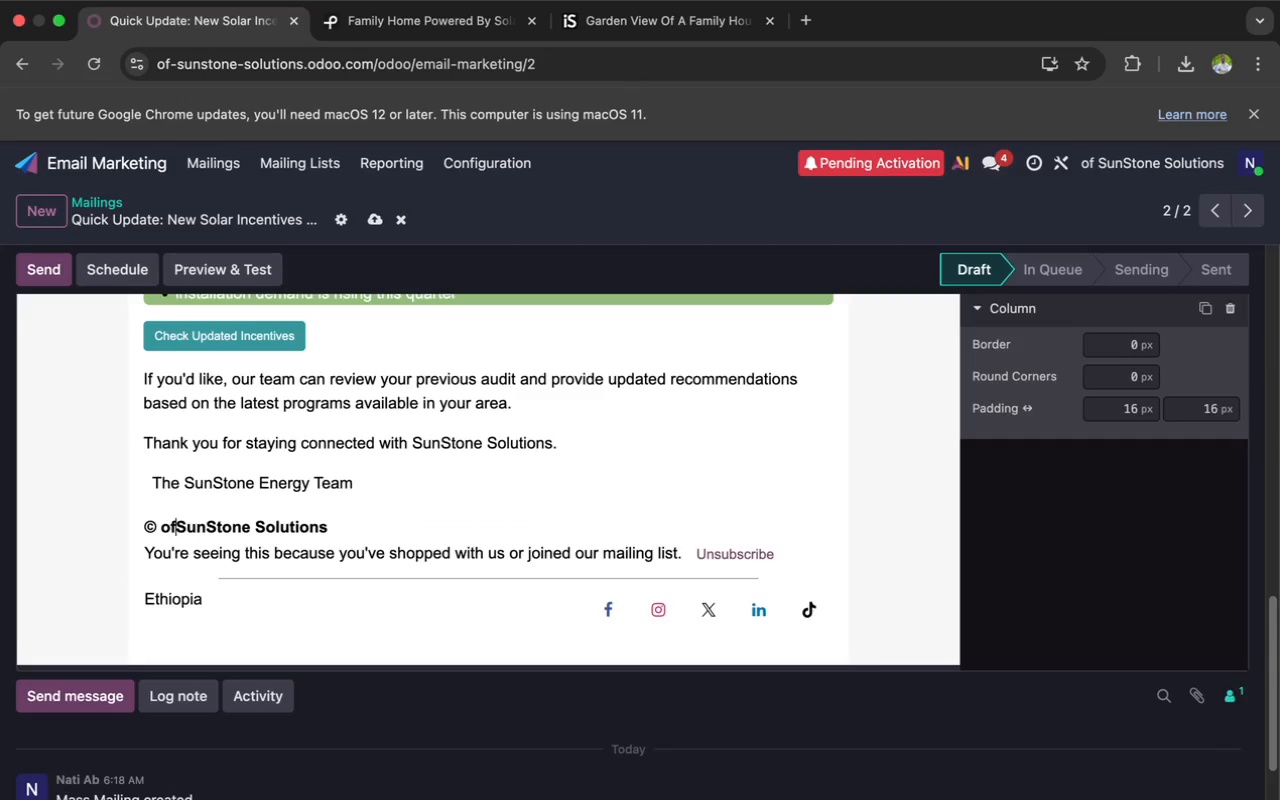 
key(Backspace)
 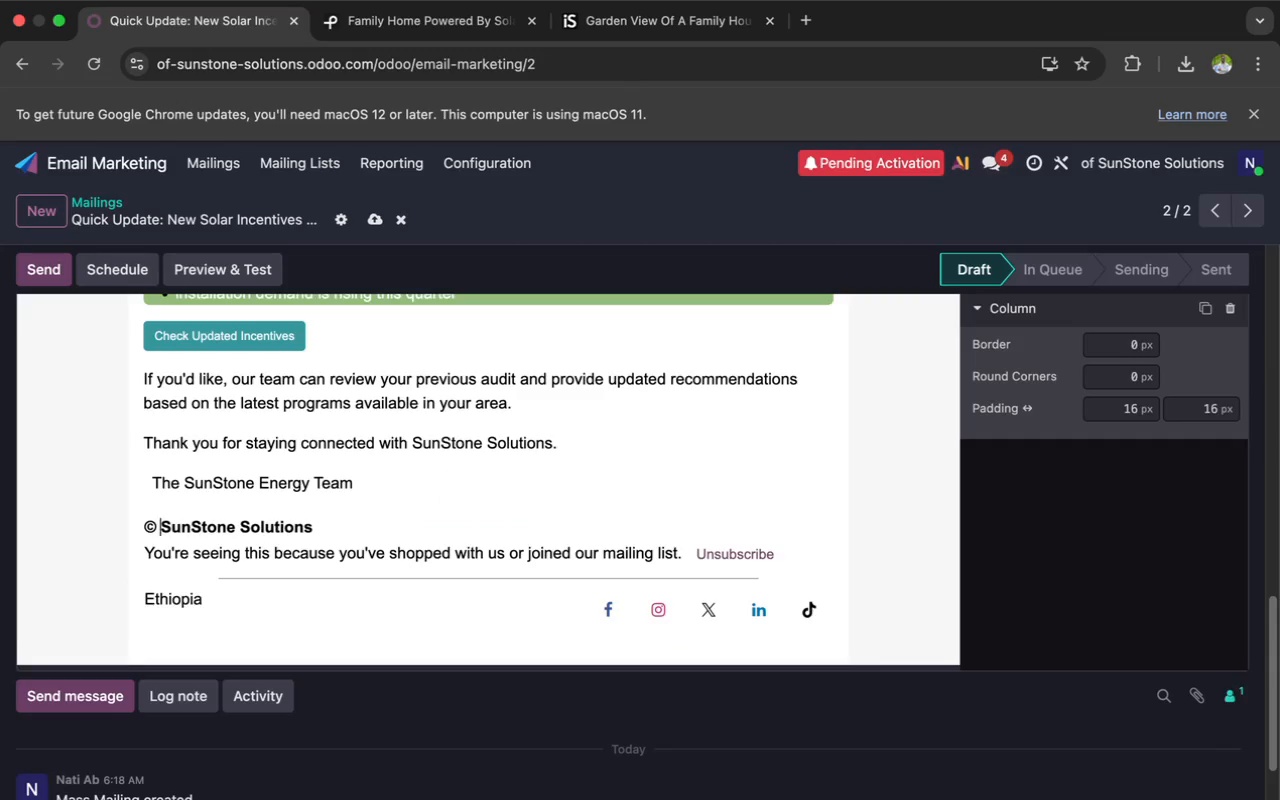 
key(Backspace)
 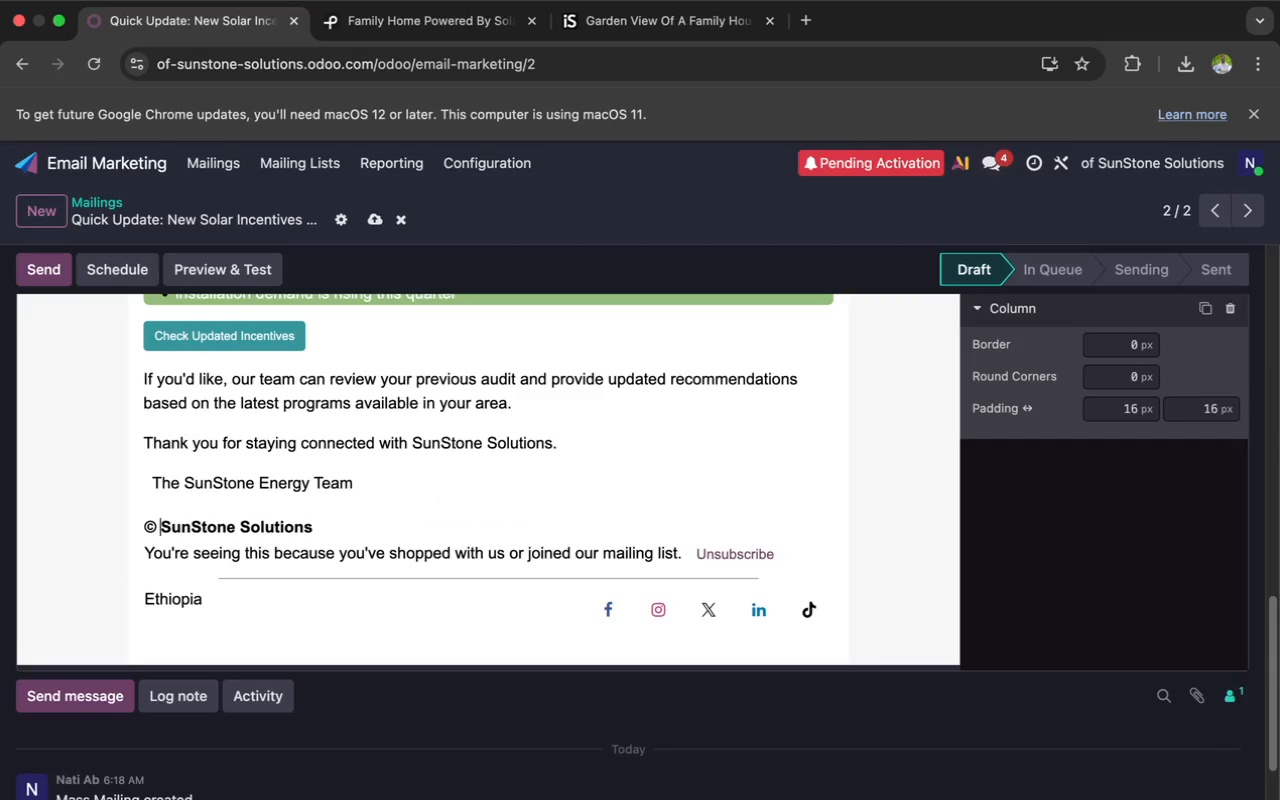 
key(Backspace)
 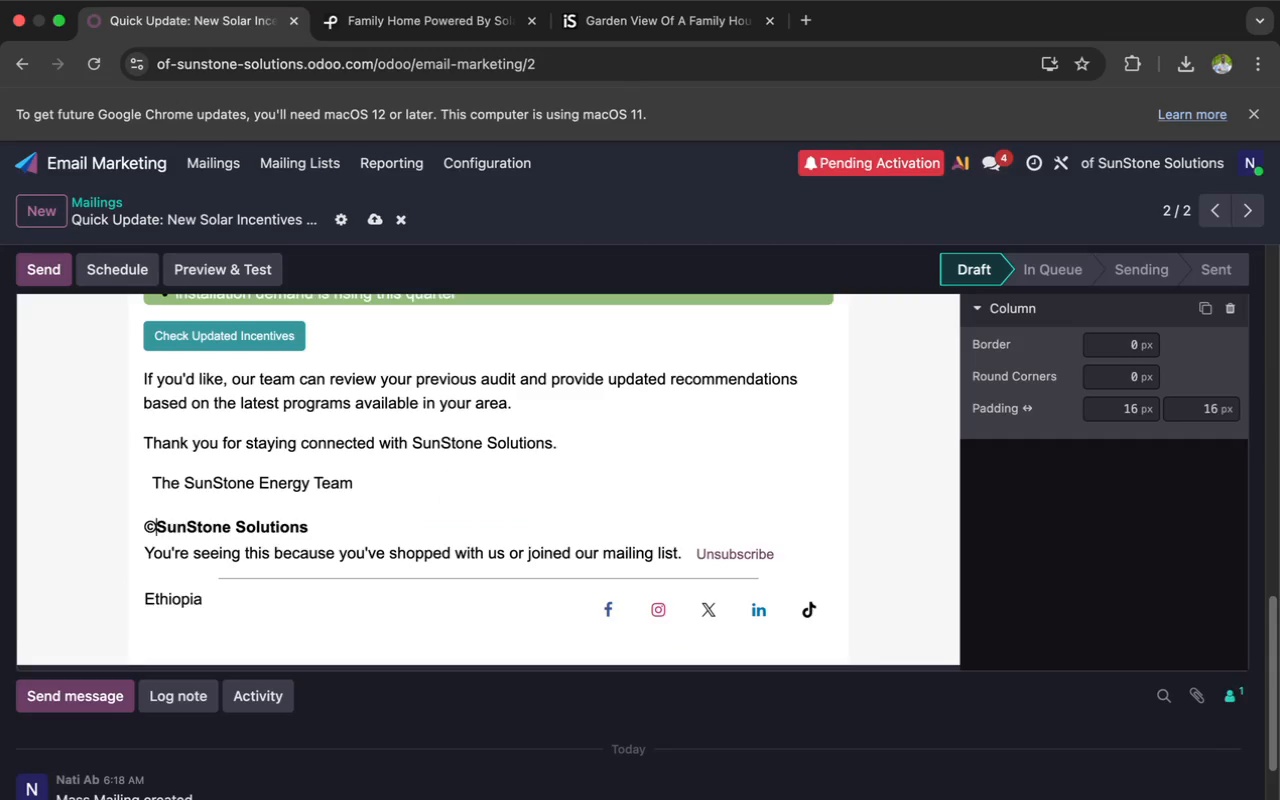 
key(Space)
 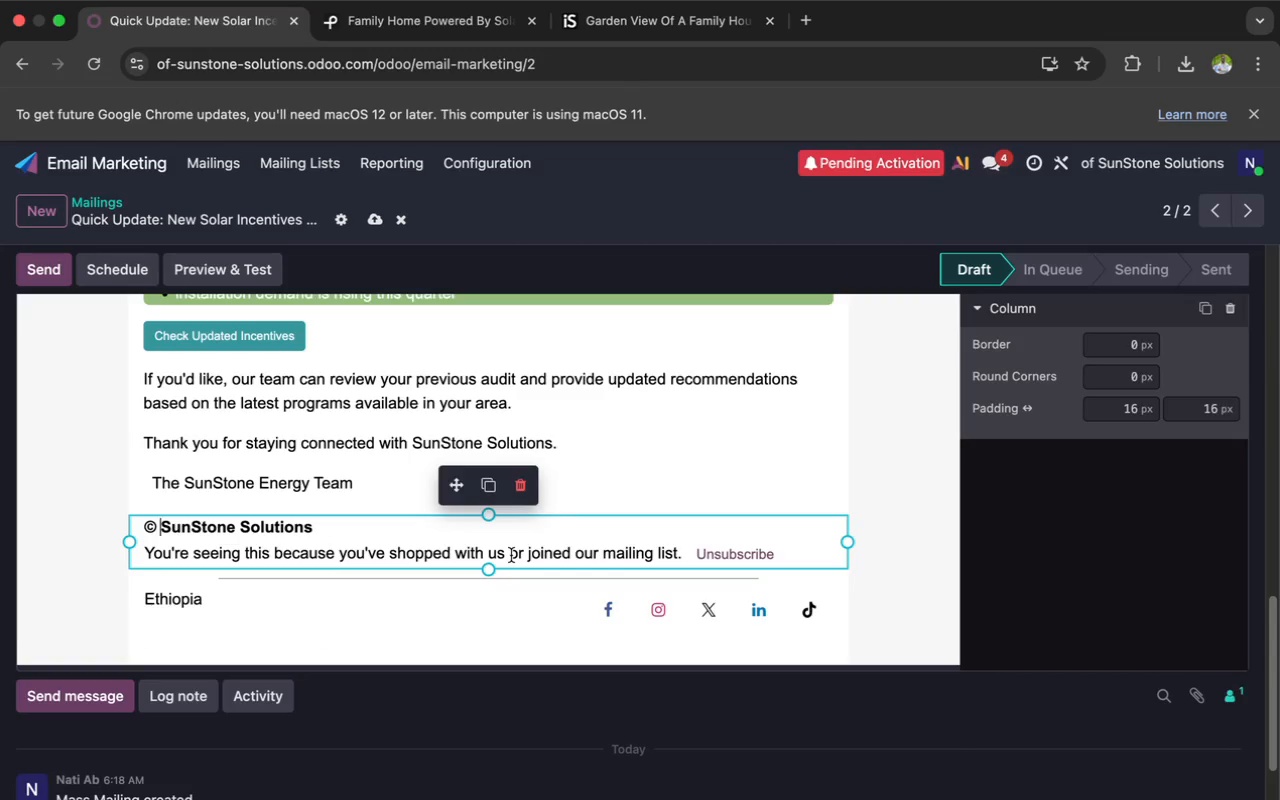 
wait(11.98)
 